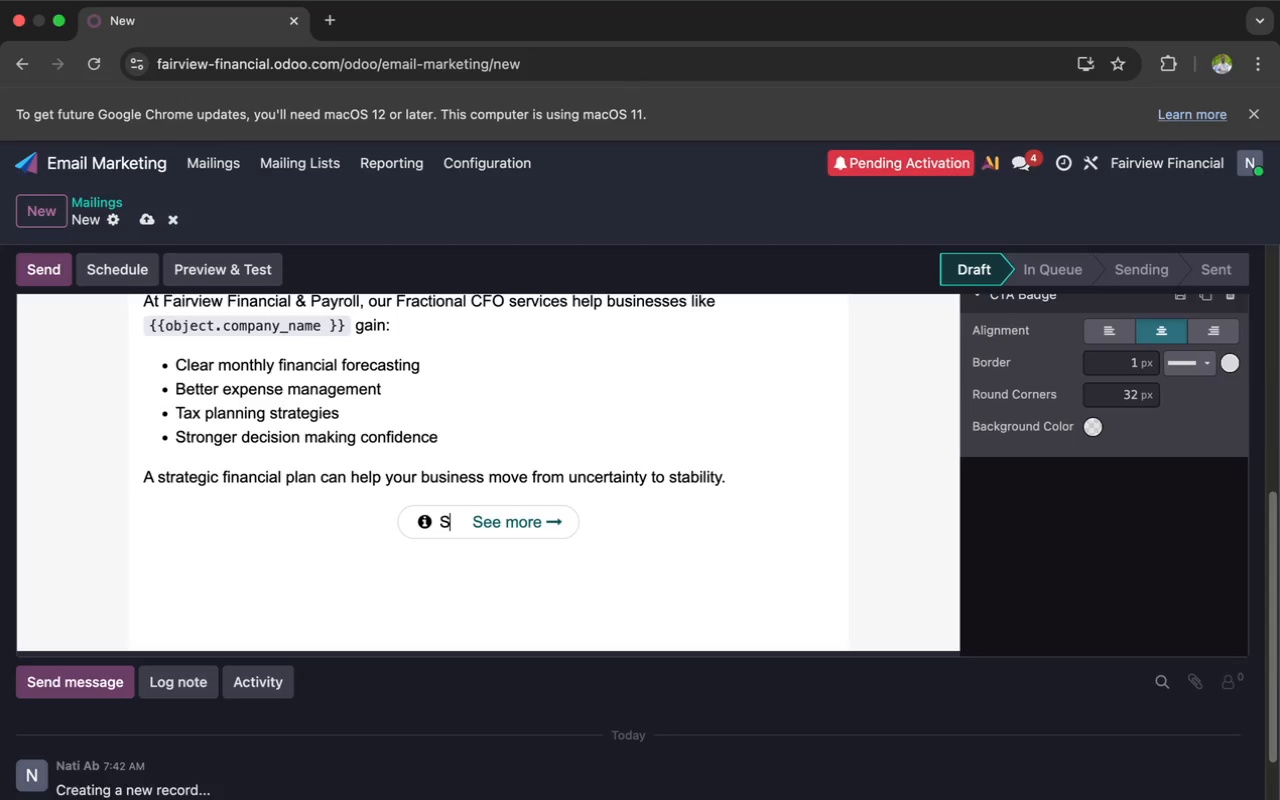 
type(ee How )
 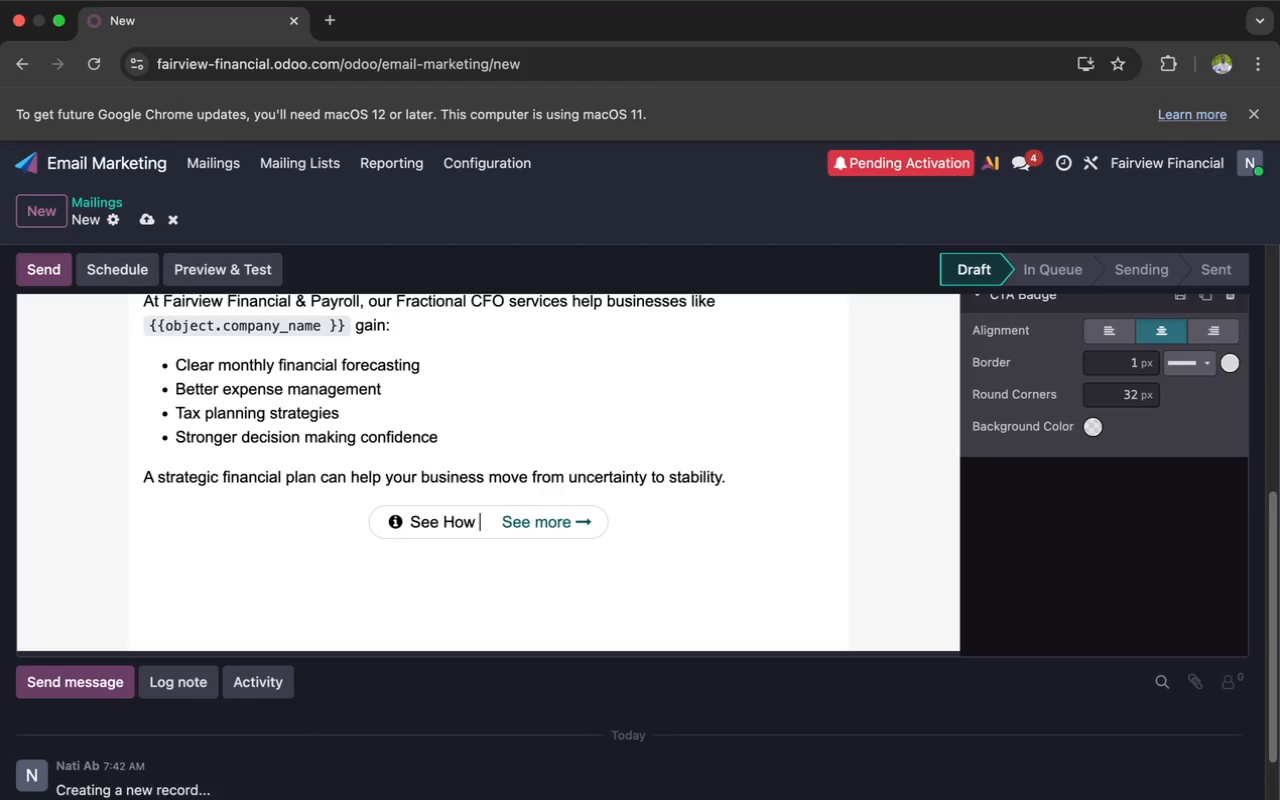 
wait(5.63)
 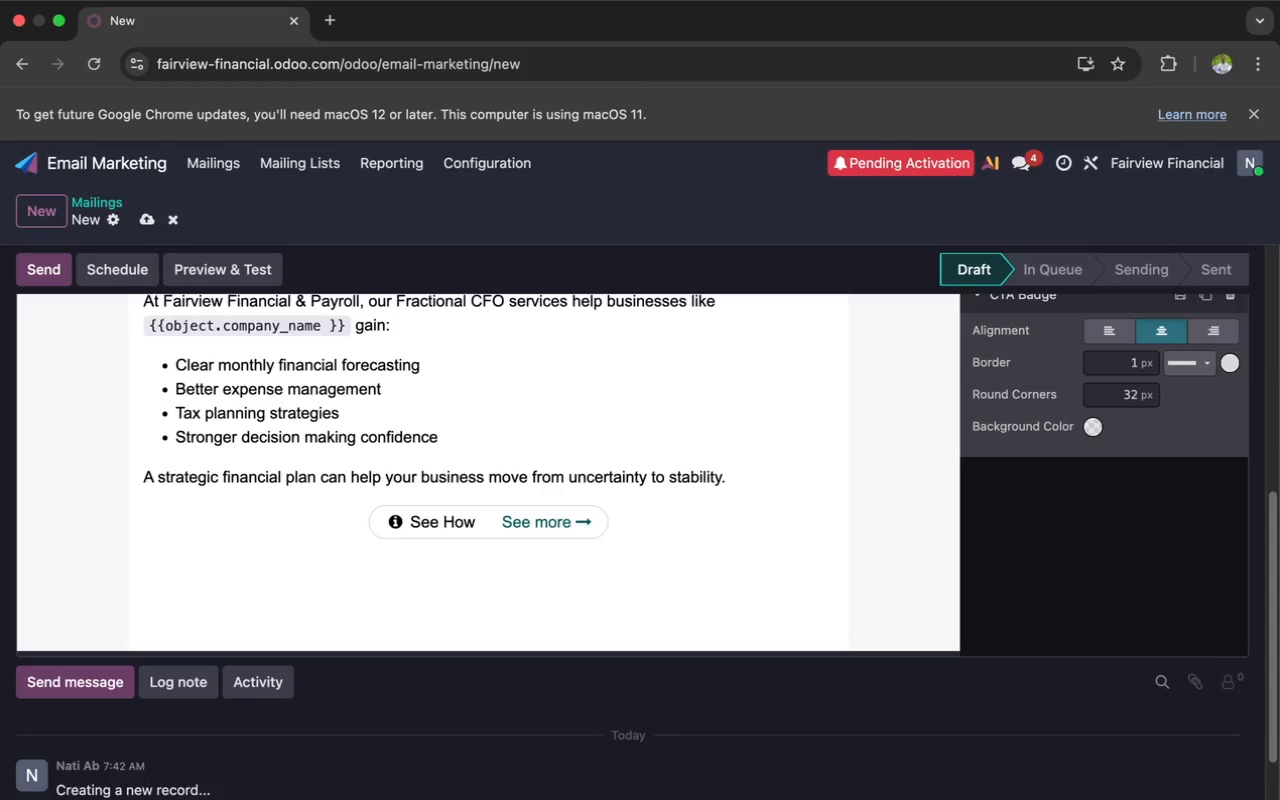 
type(CFO )
 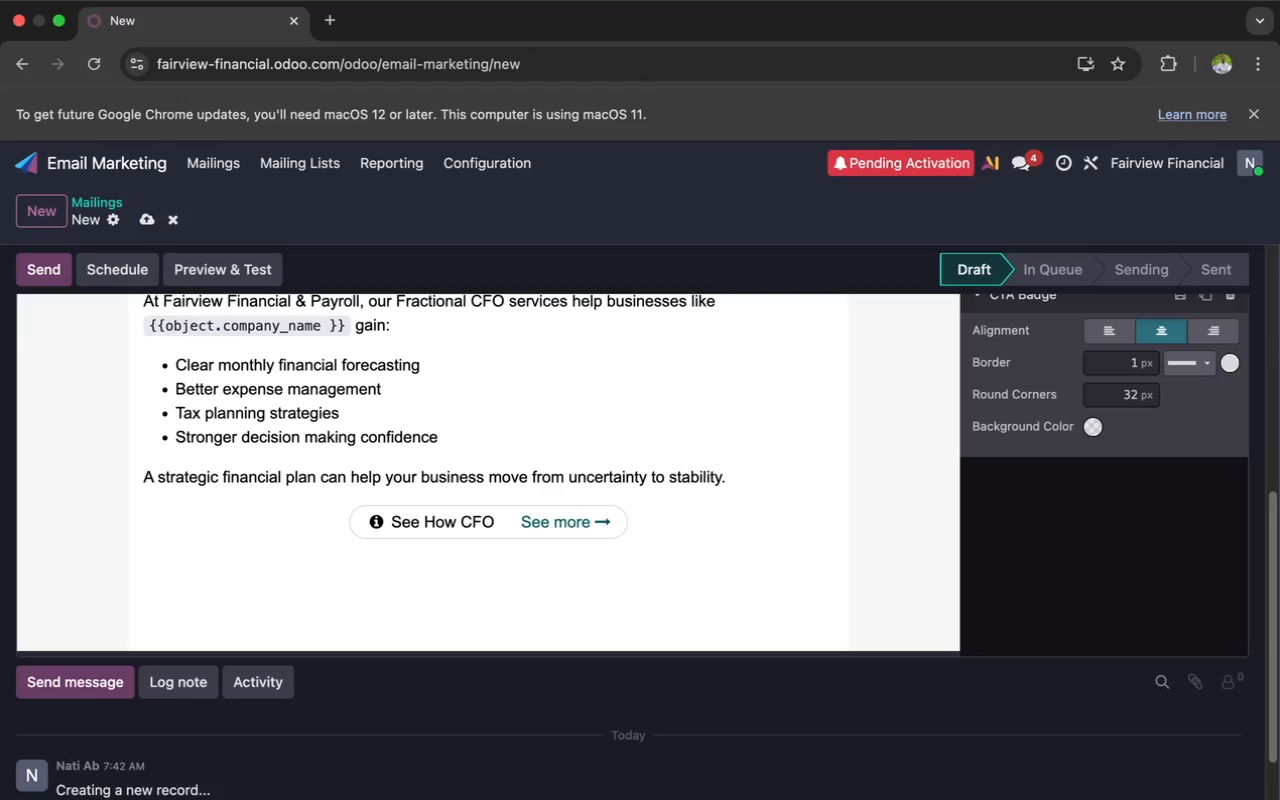 
wait(6.96)
 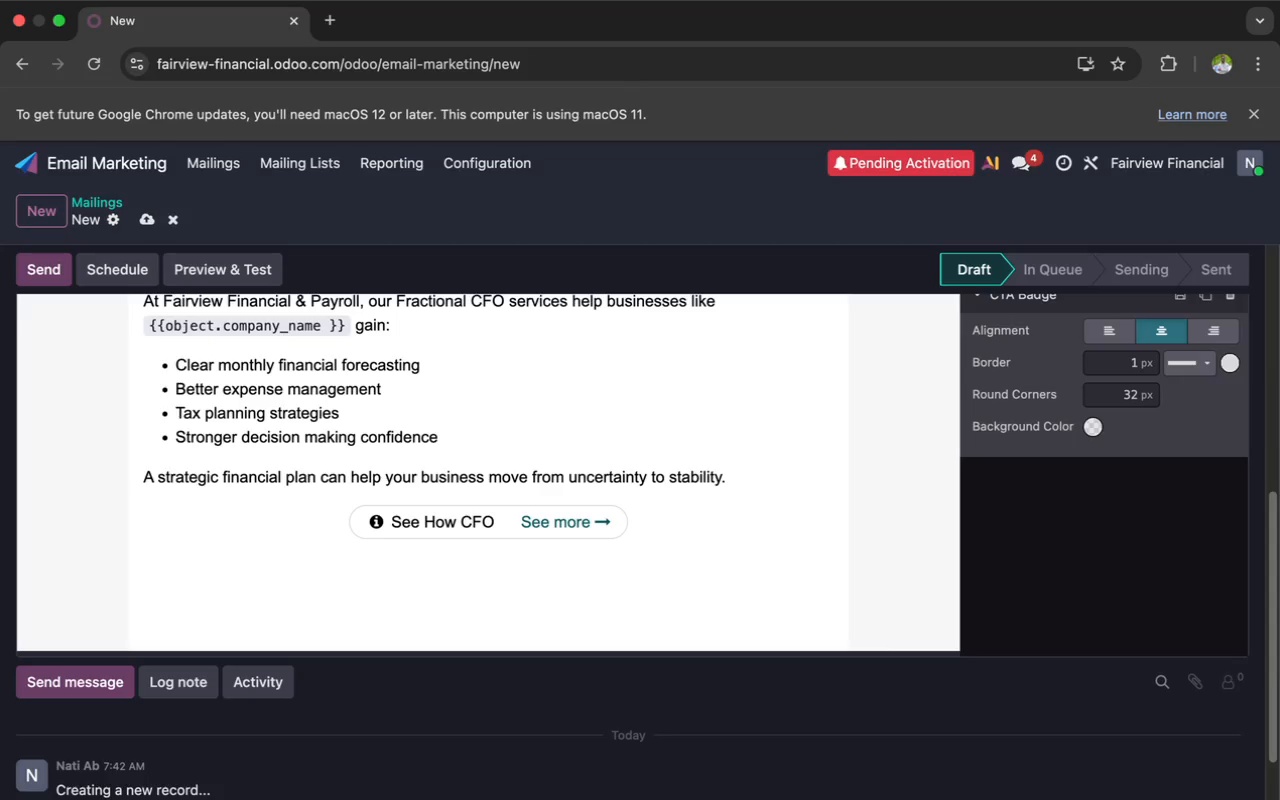 
type(Services Help)
 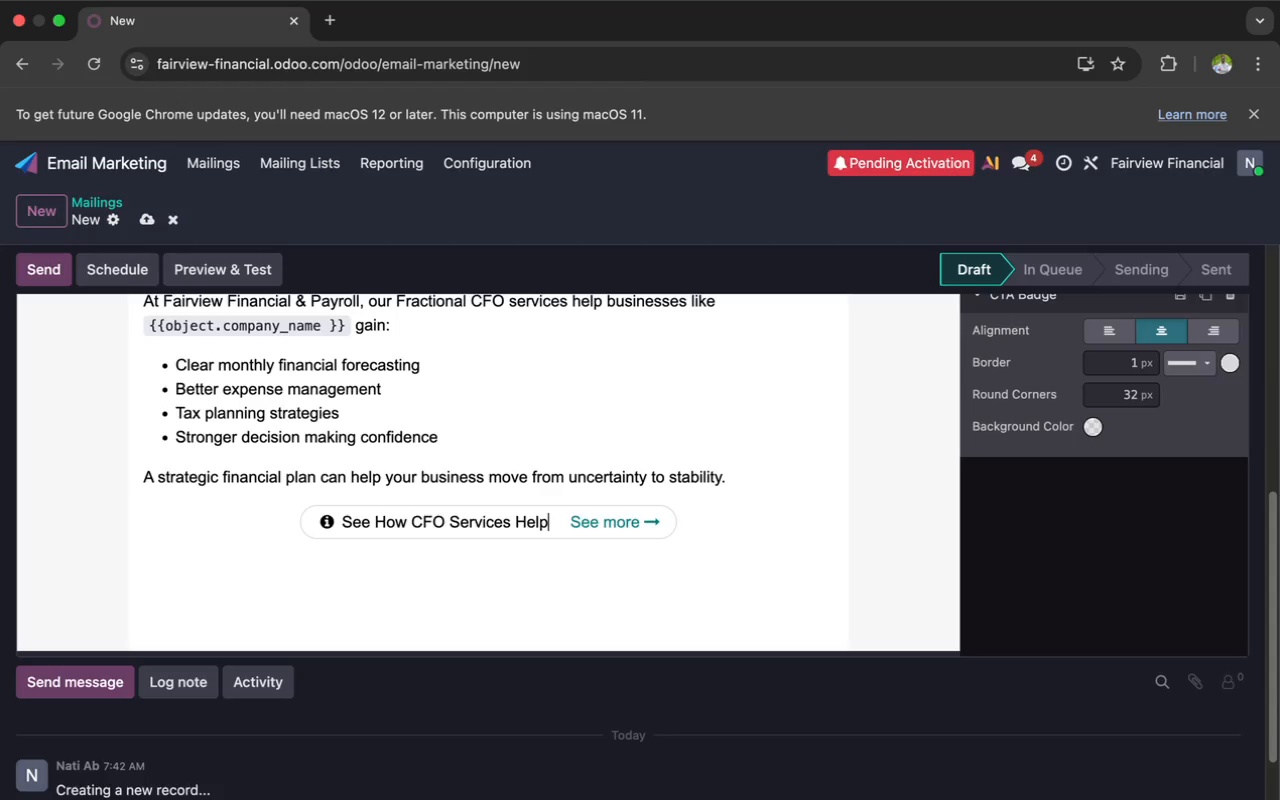 
wait(17.96)
 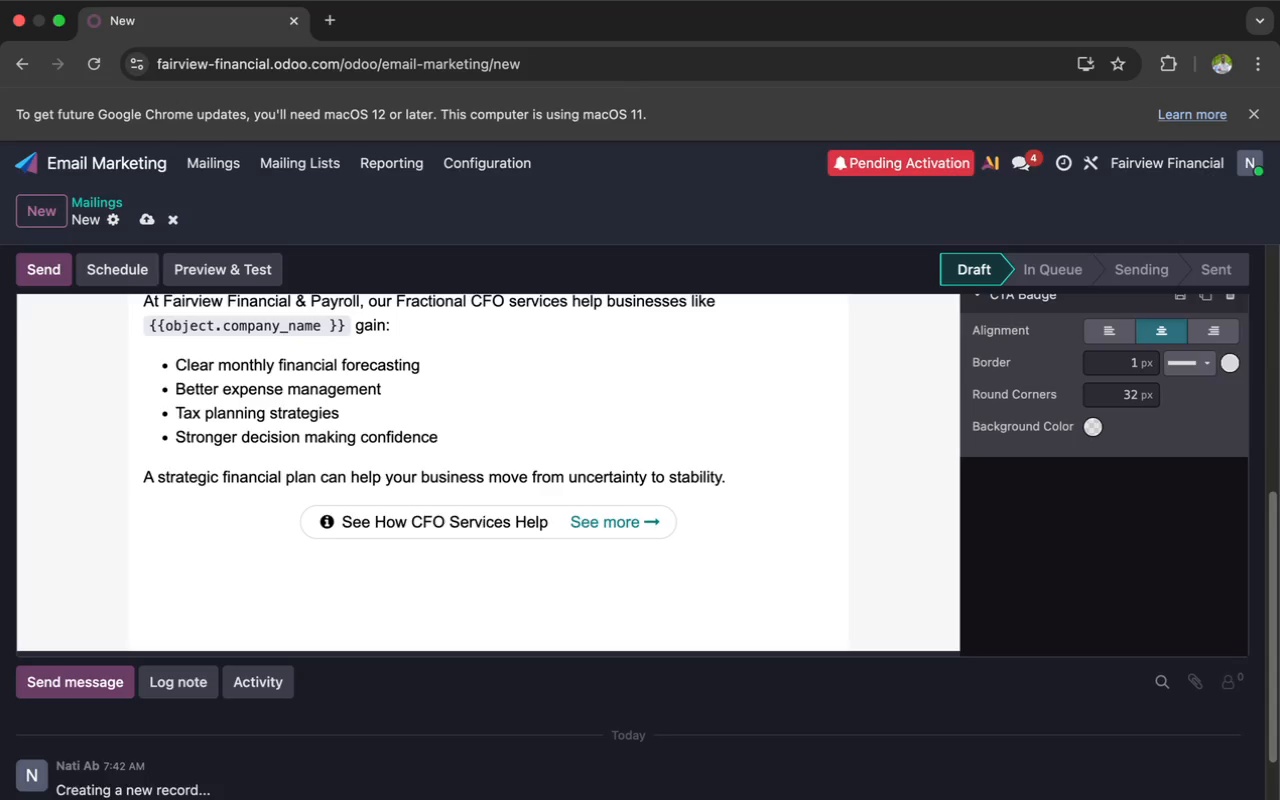 
left_click([277, 558])
 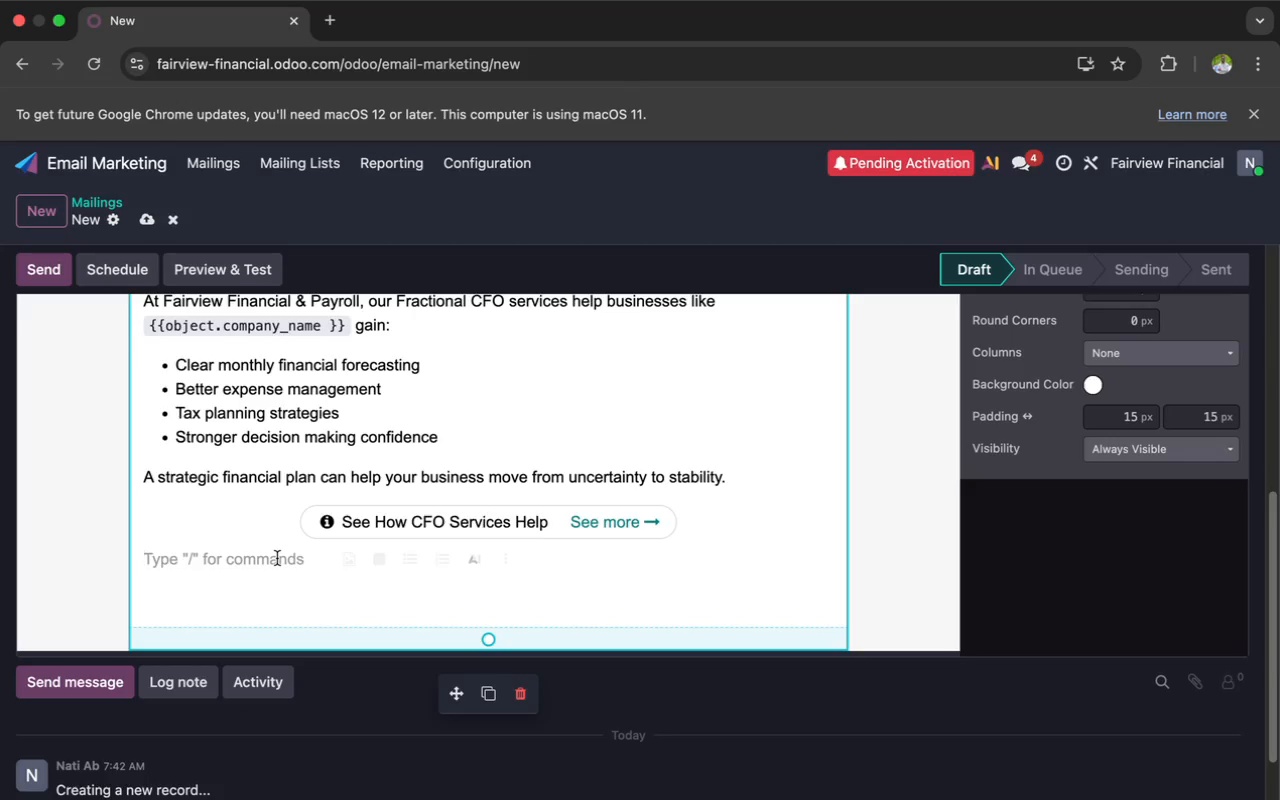 
hold_key(key=ShiftLeft, duration=0.7)
 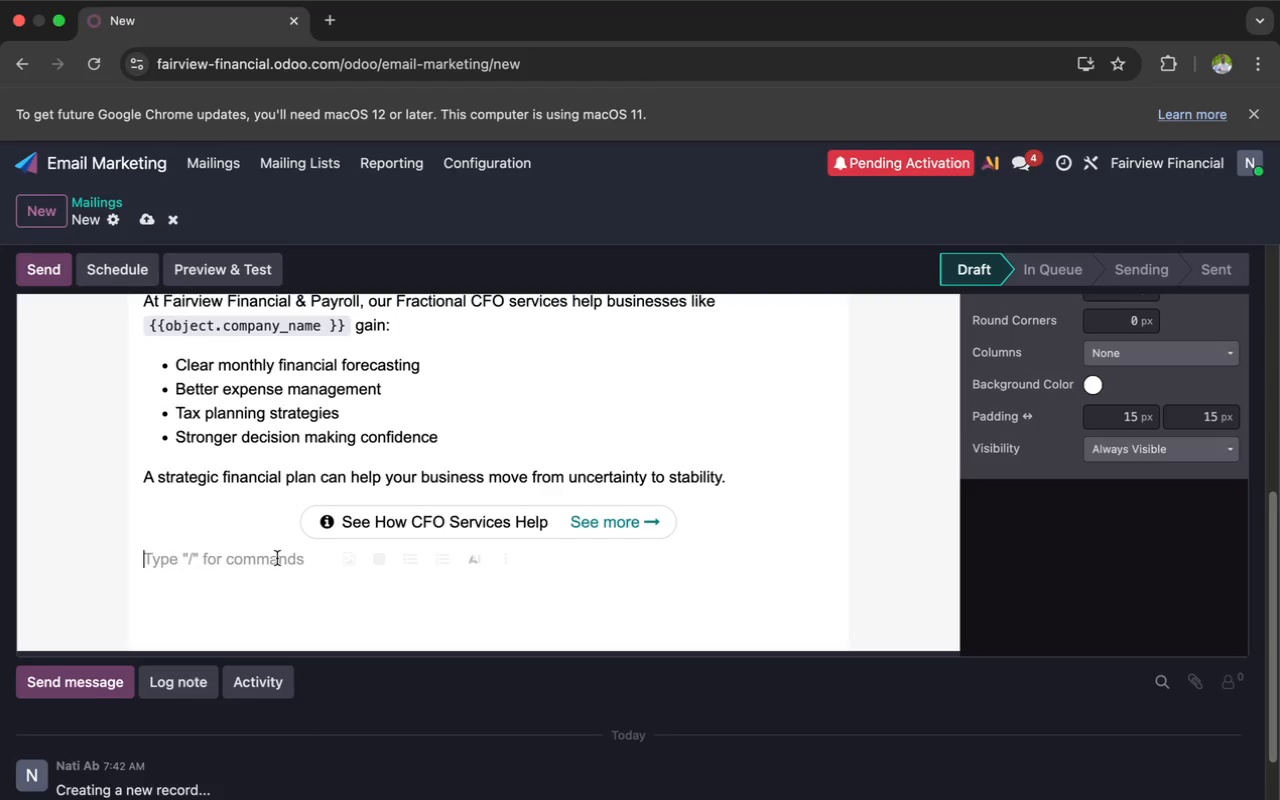 
type(We believe financial)
 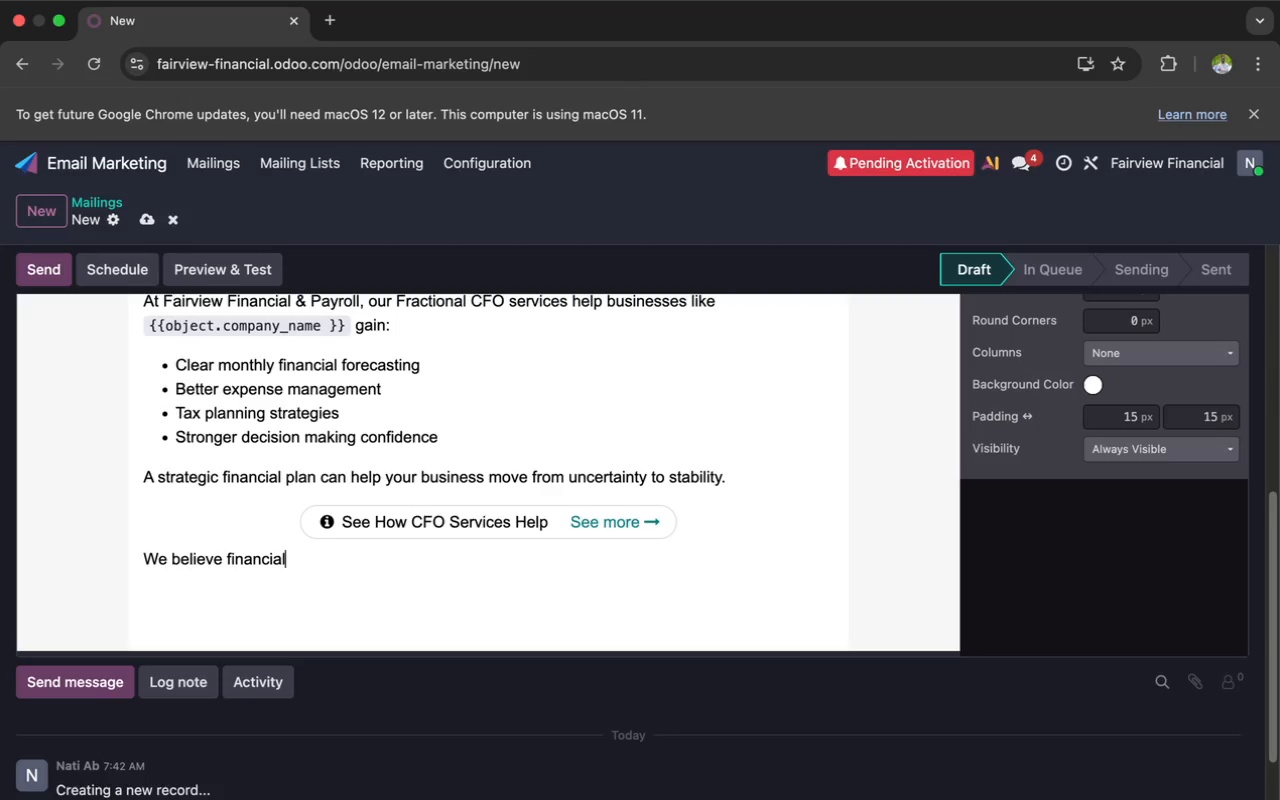 
type( clarity)
 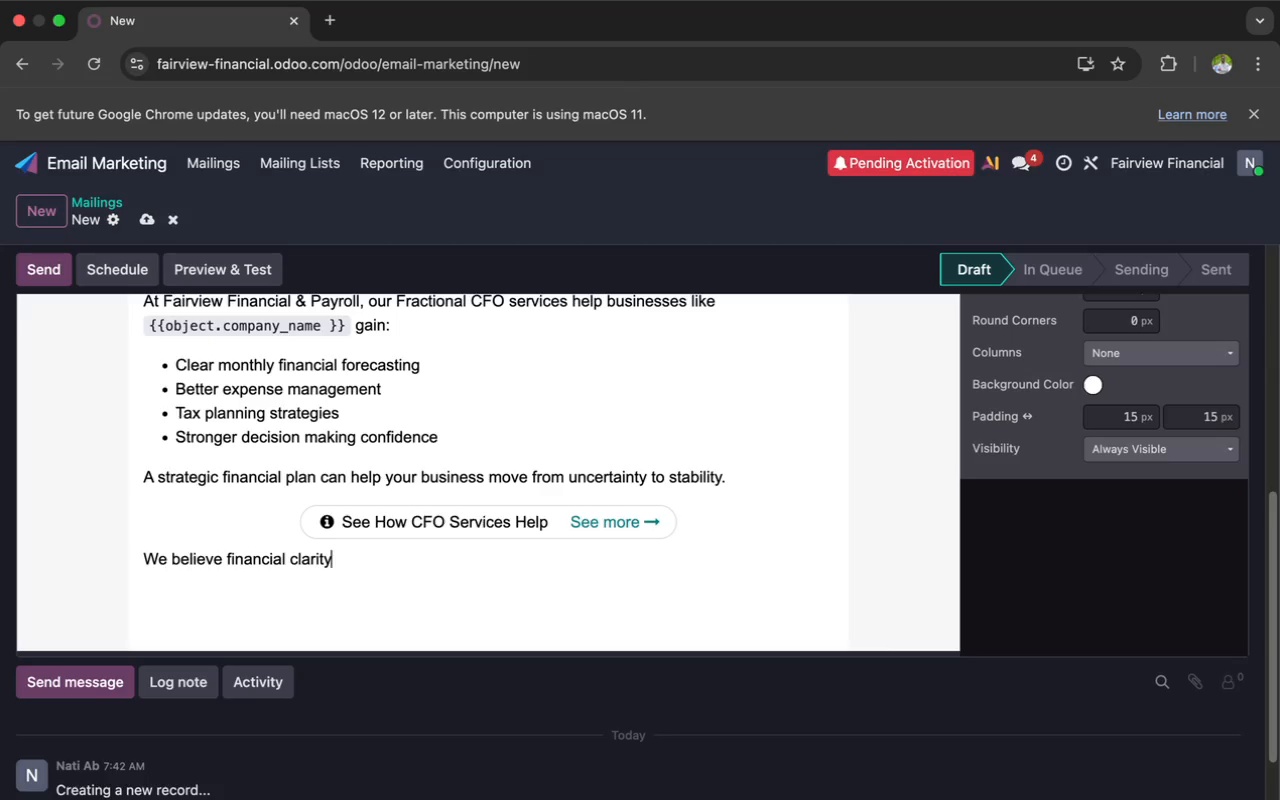 
type( creates stronger businesses)
 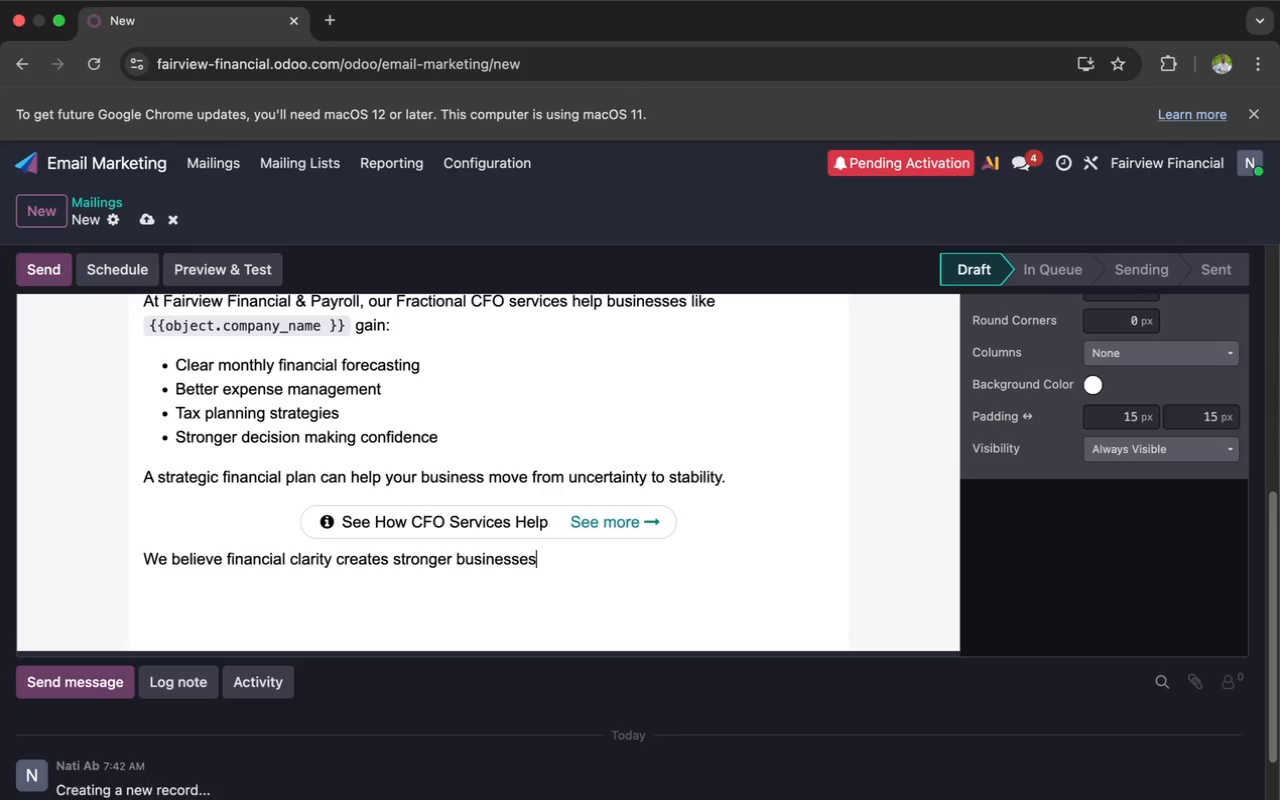 
wait(14.31)
 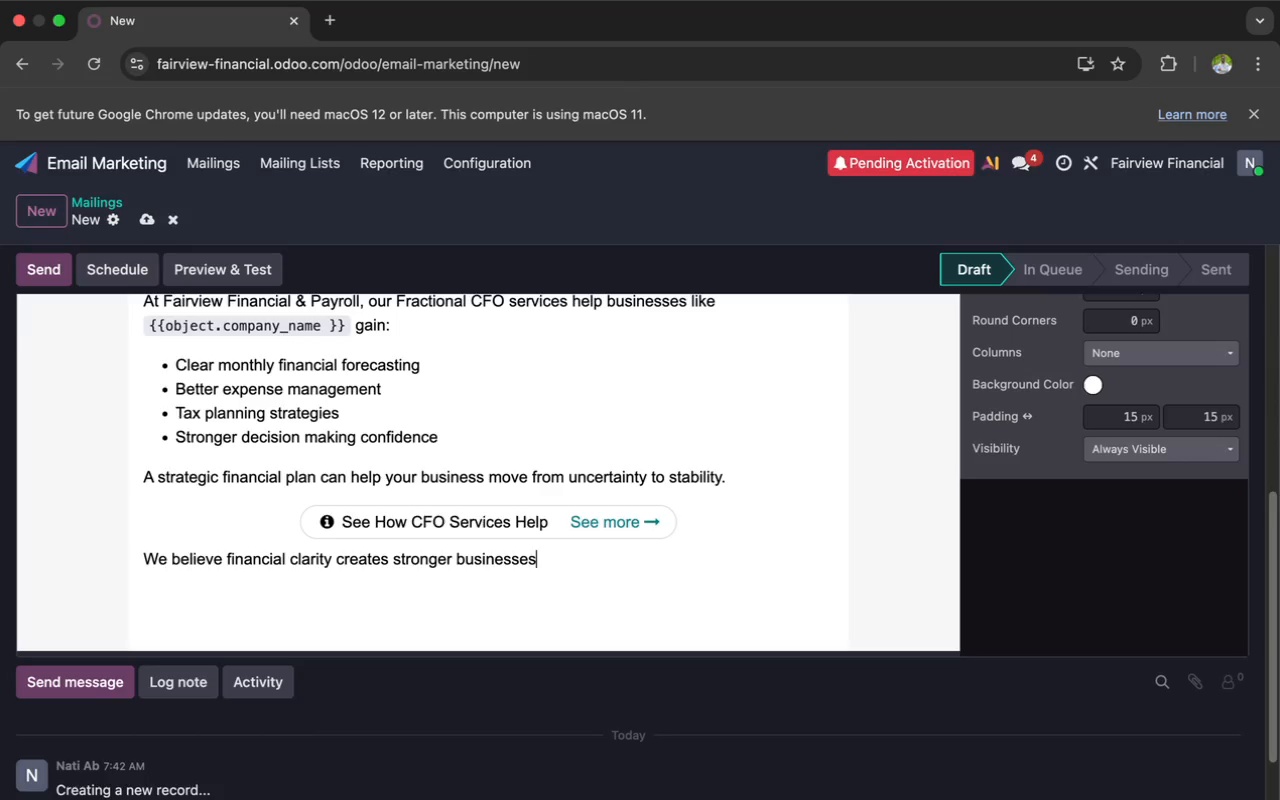 
key(Enter)
 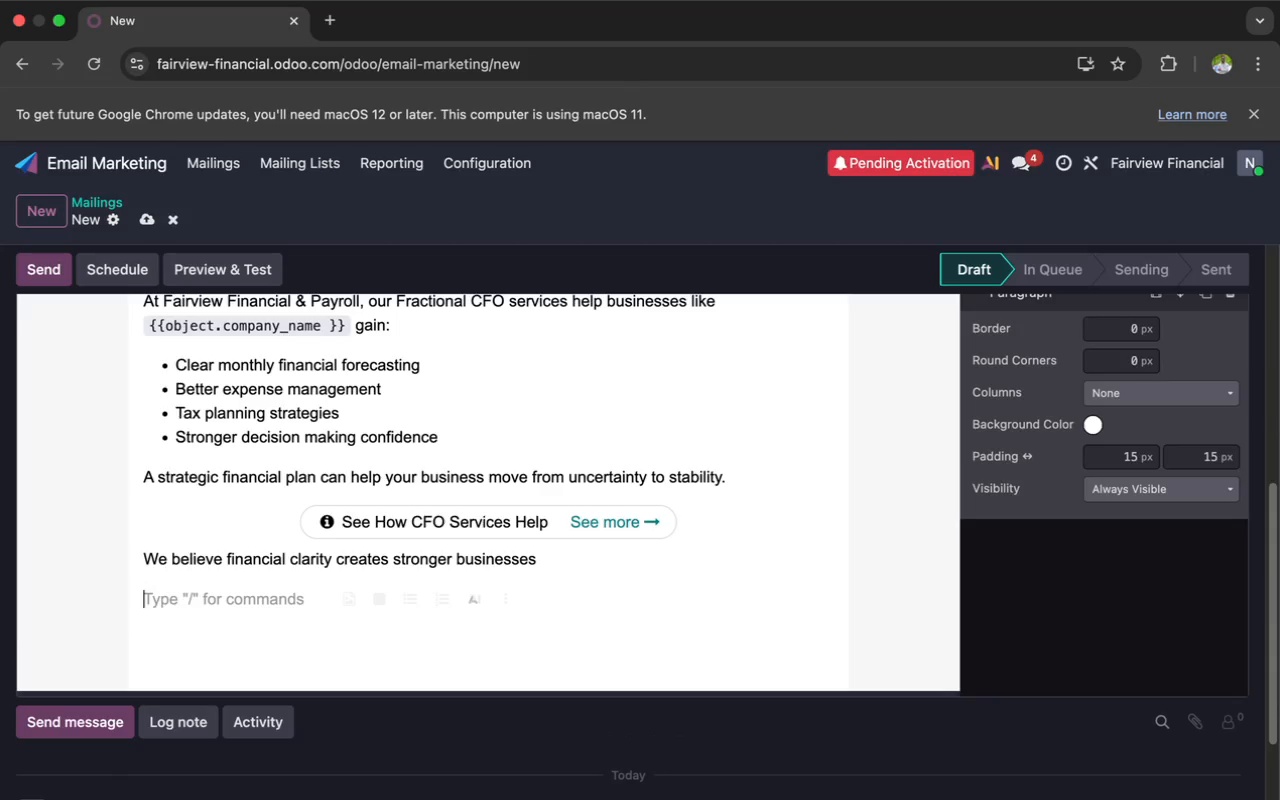 
key(Meta+V)
 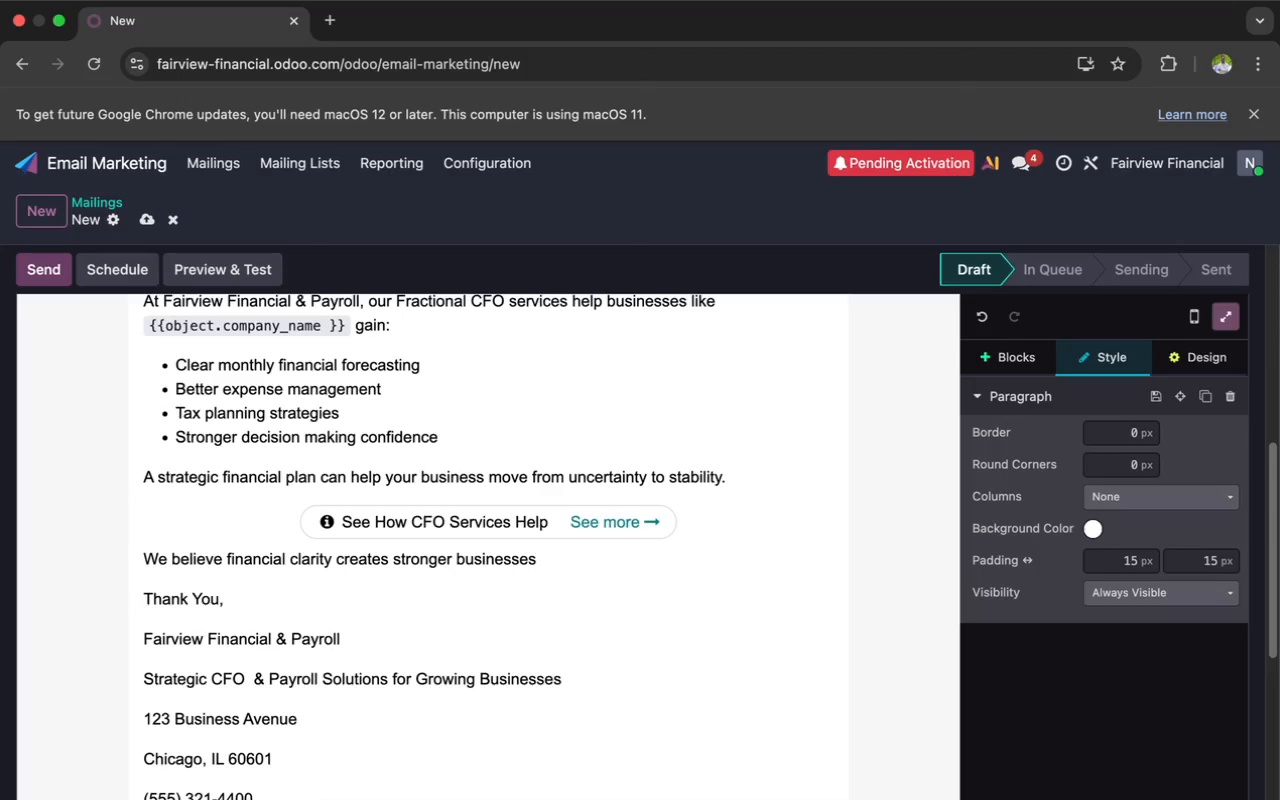 
wait(8.71)
 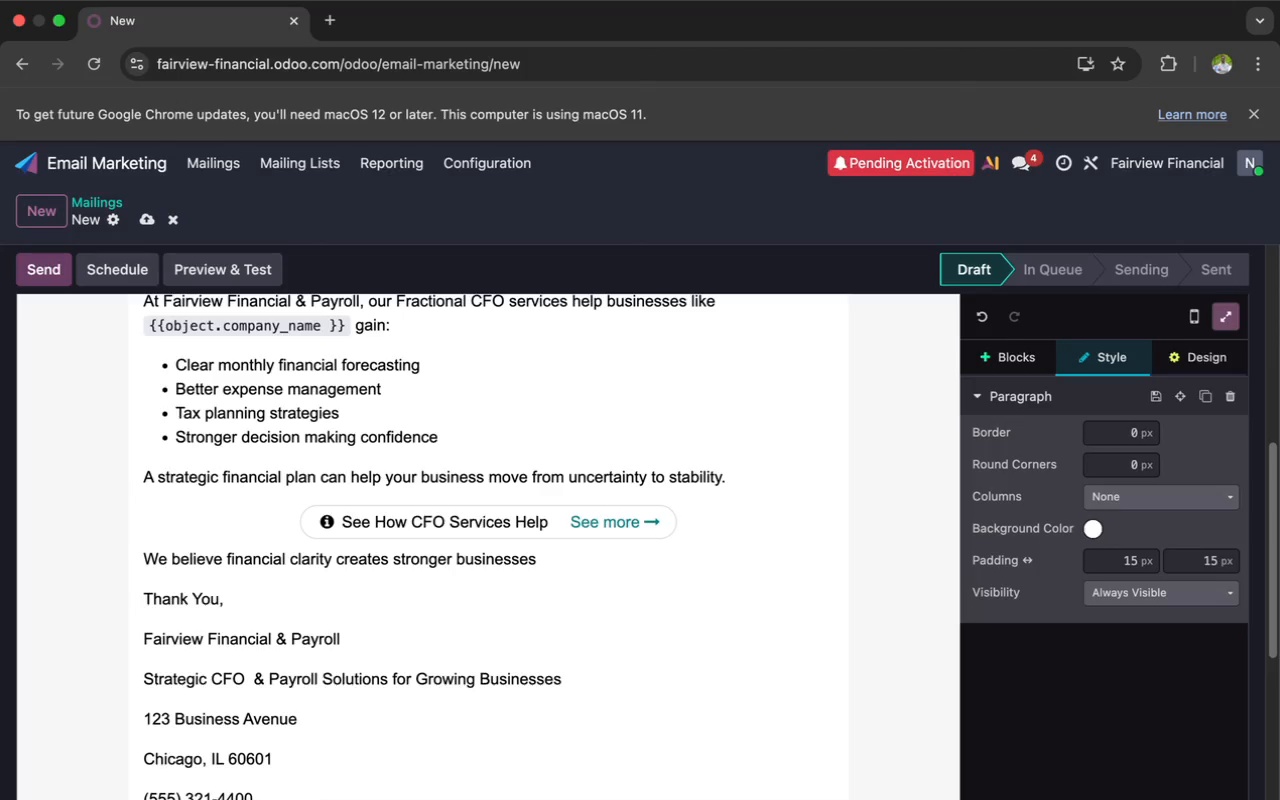 
left_click_drag(start_coordinate=[230, 601], to_coordinate=[136, 598])
 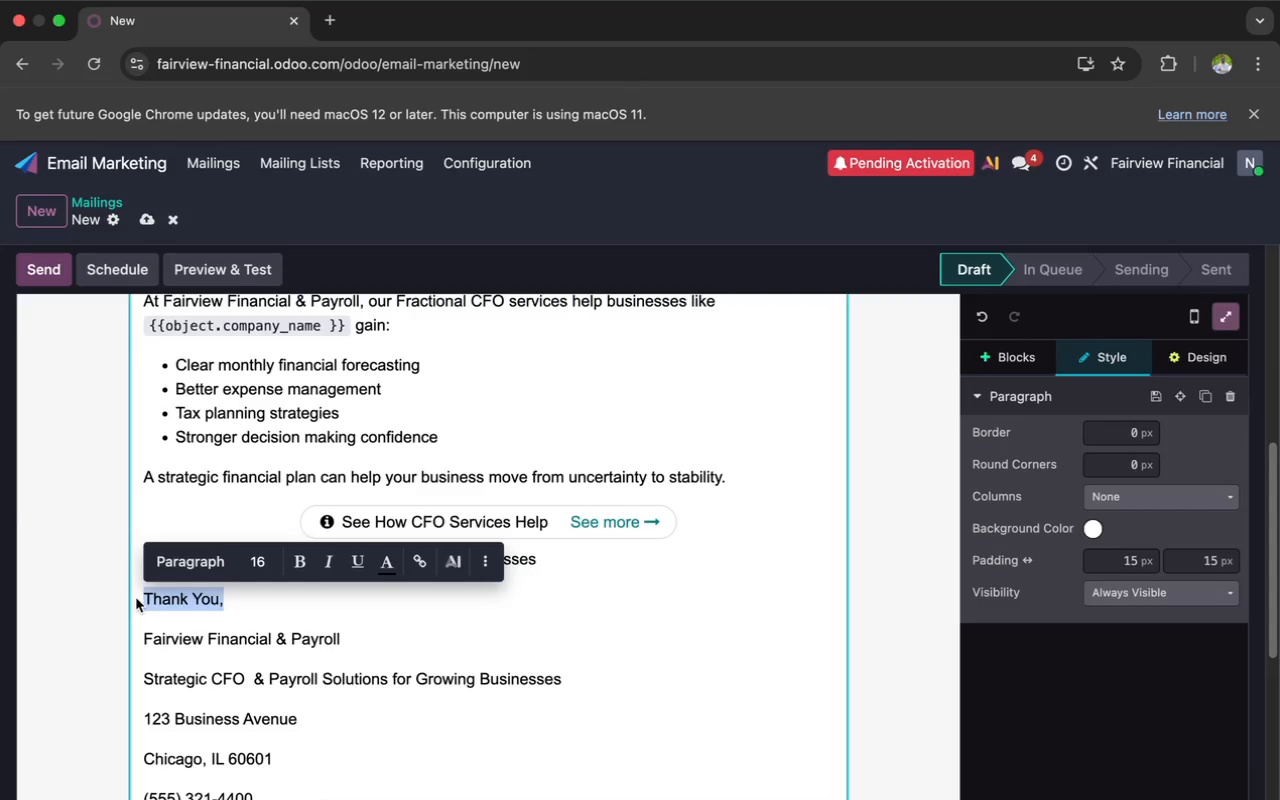 
type(Best Re)
key(Backspace)
key(Backspace)
type(re)
 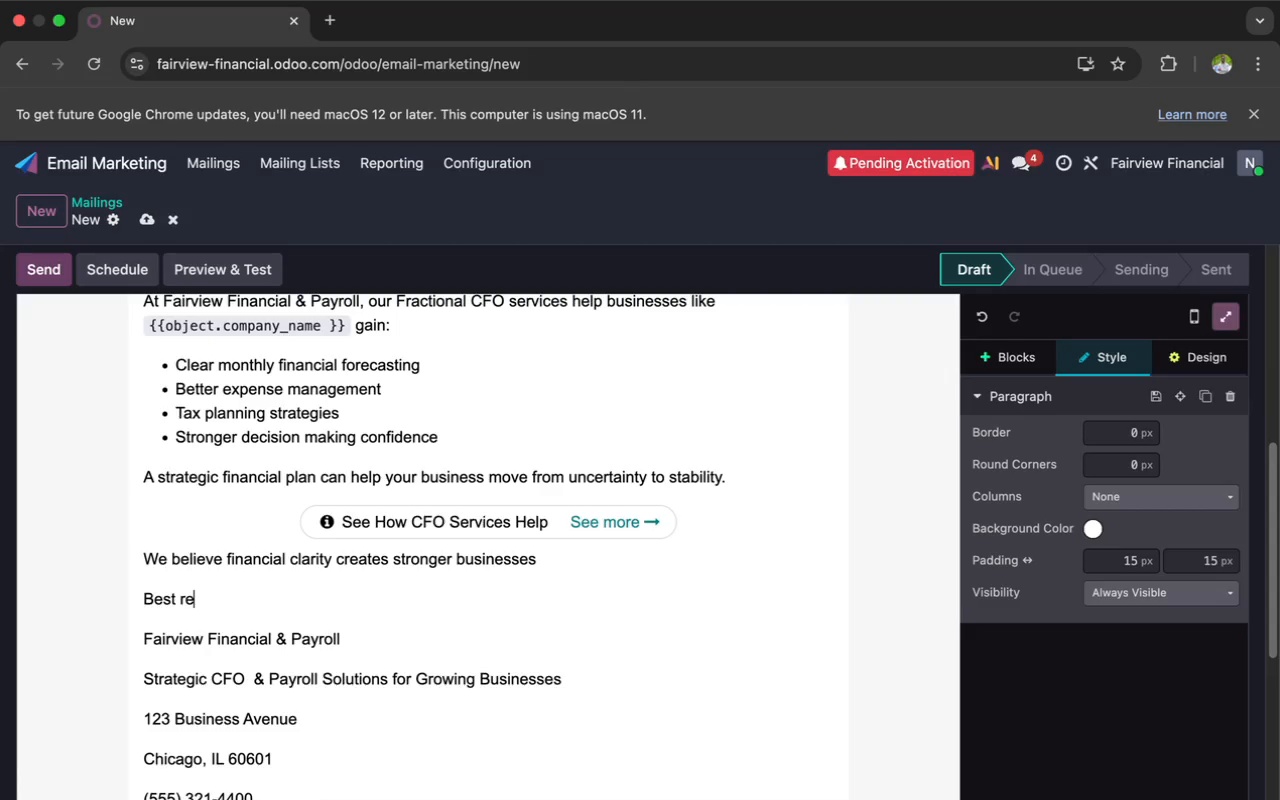 
wait(9.82)
 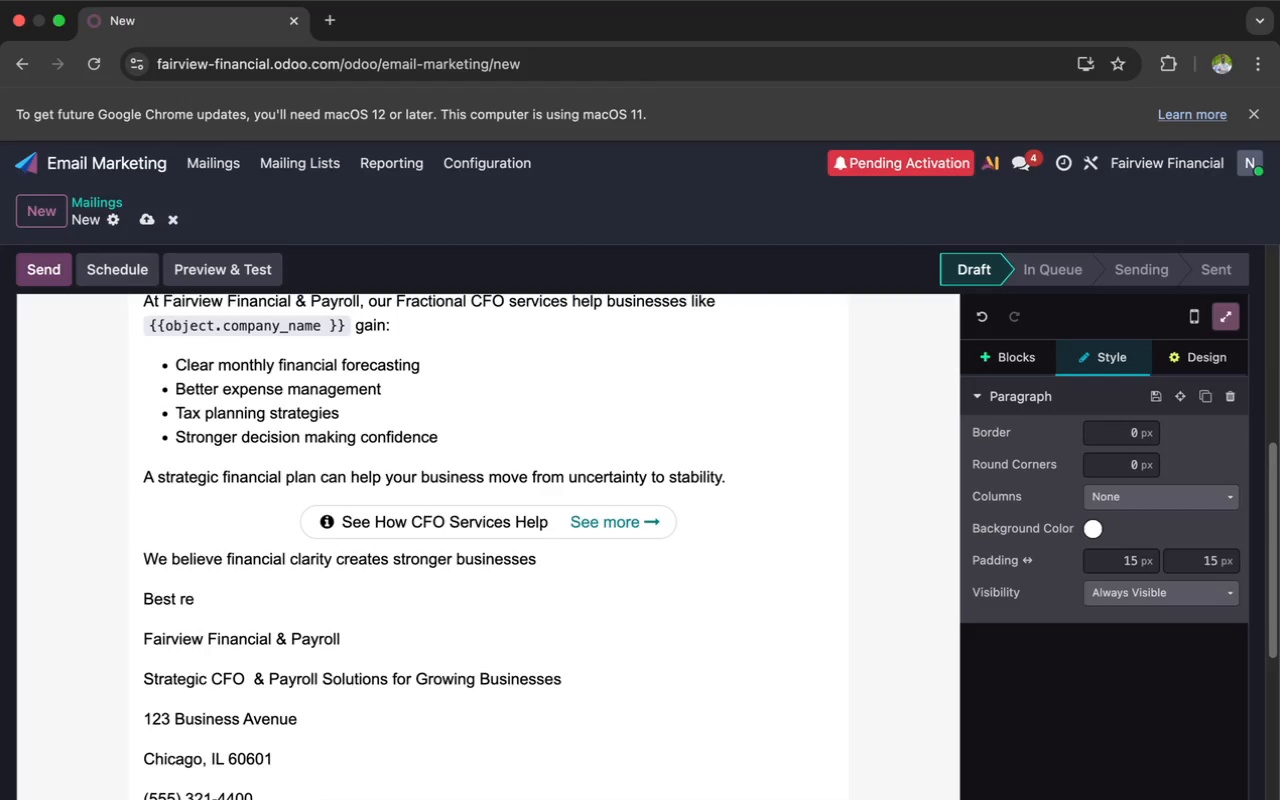 
type(gards,)
 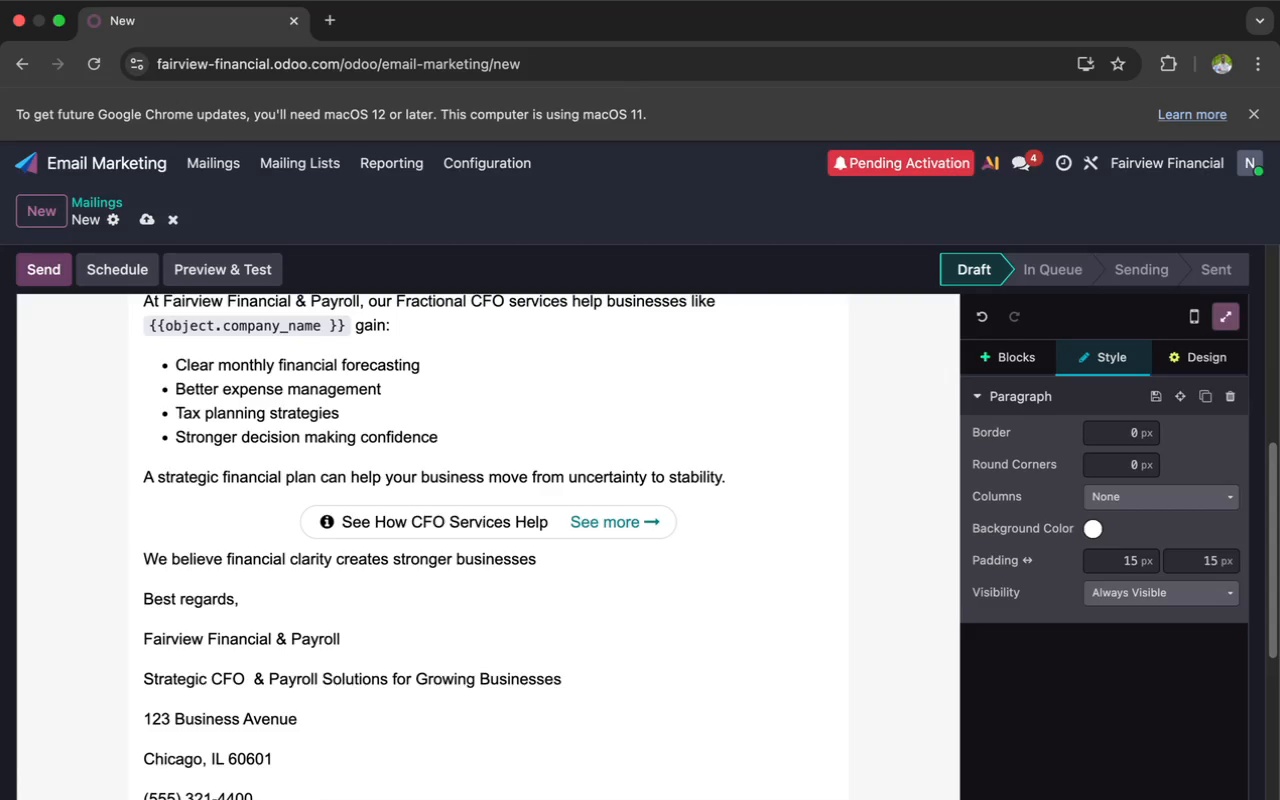 
wait(5.09)
 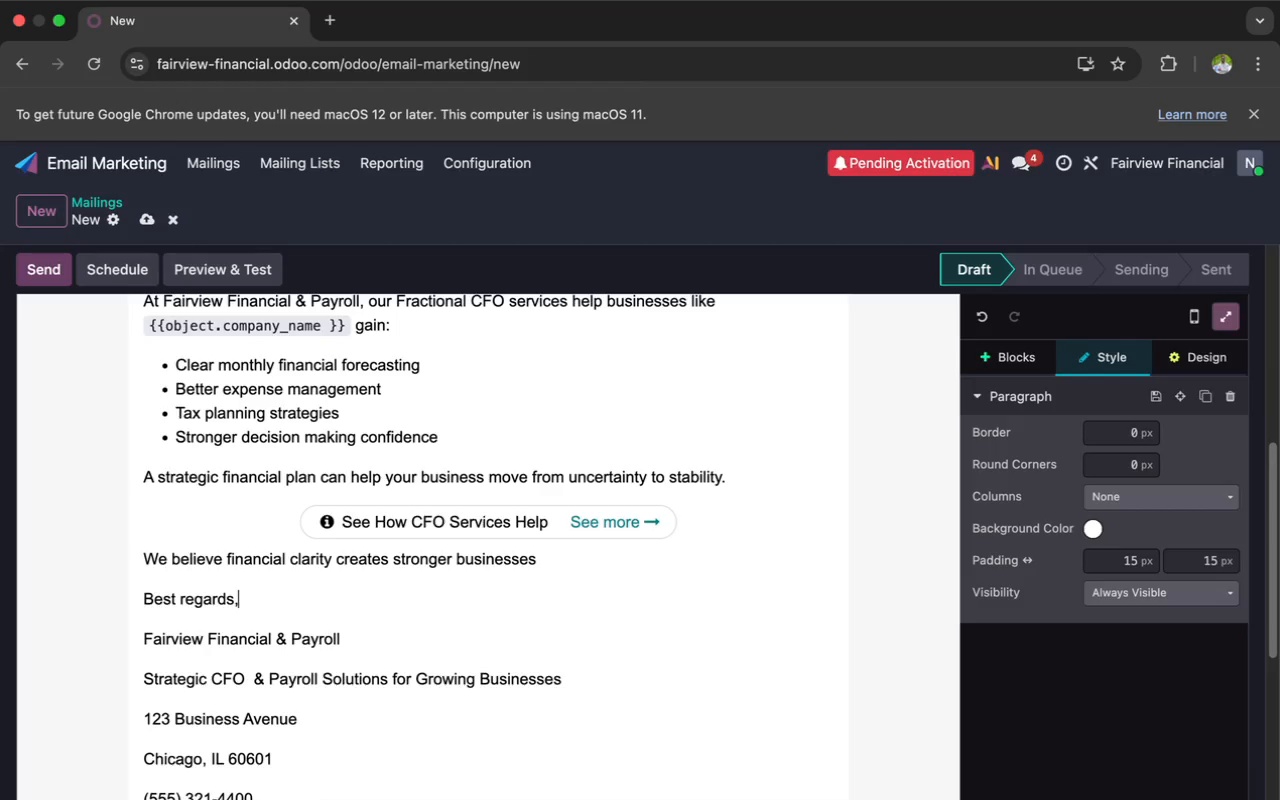 
scroll: coordinate [136, 598], scroll_direction: up, amount: 89.0
 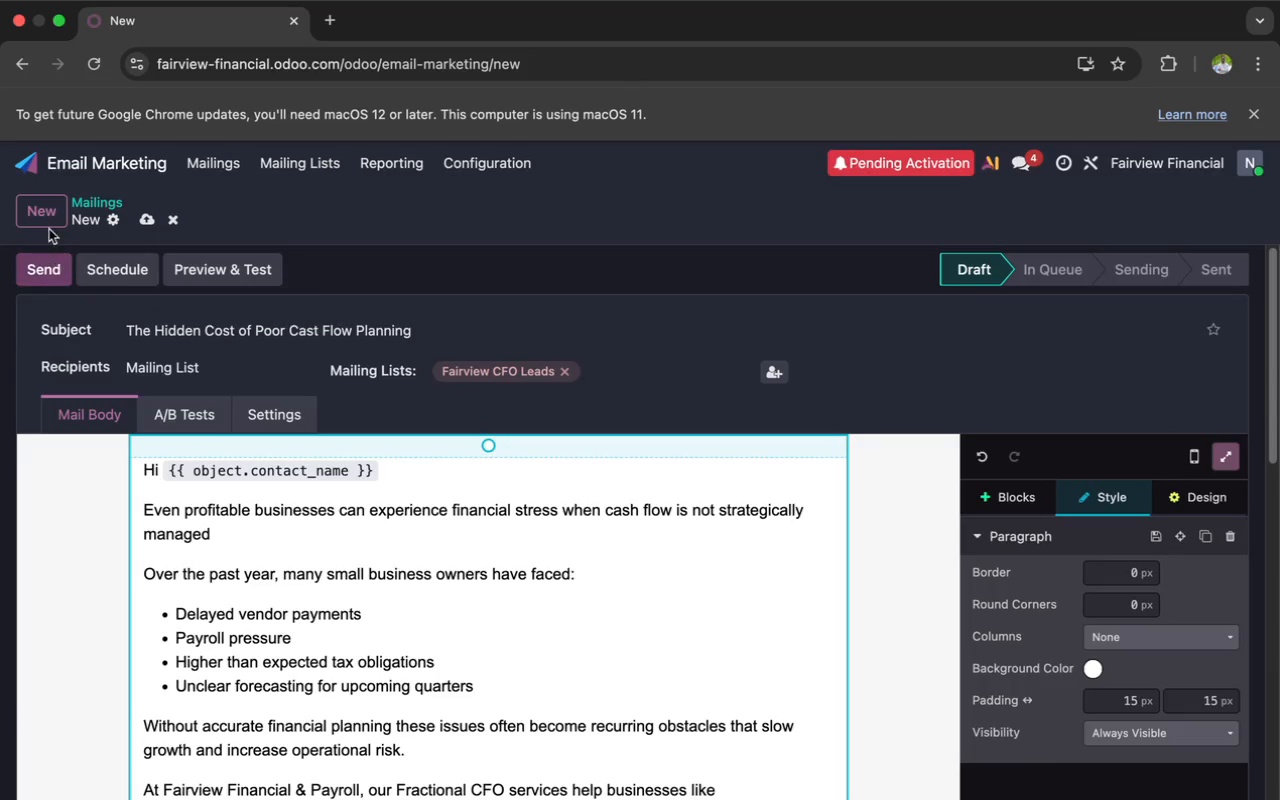 
left_click([40, 212])
 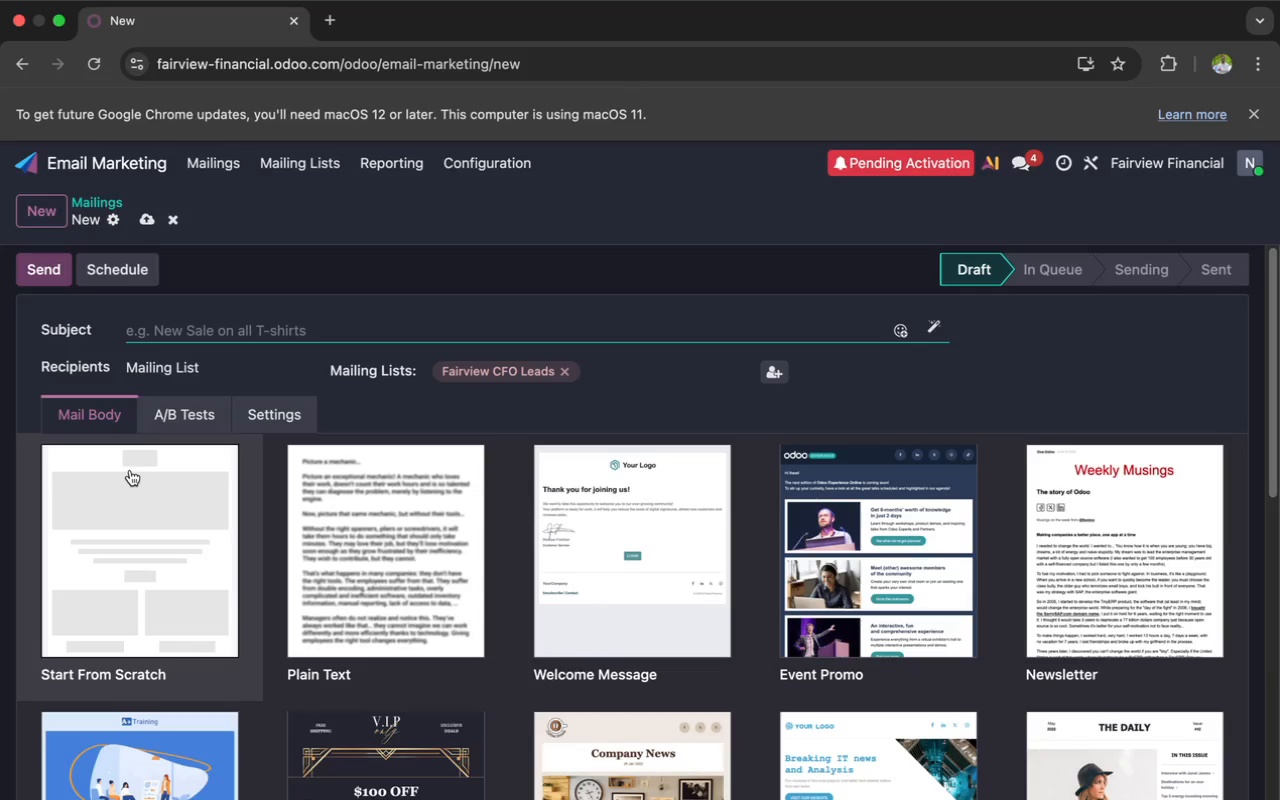 
wait(17.89)
 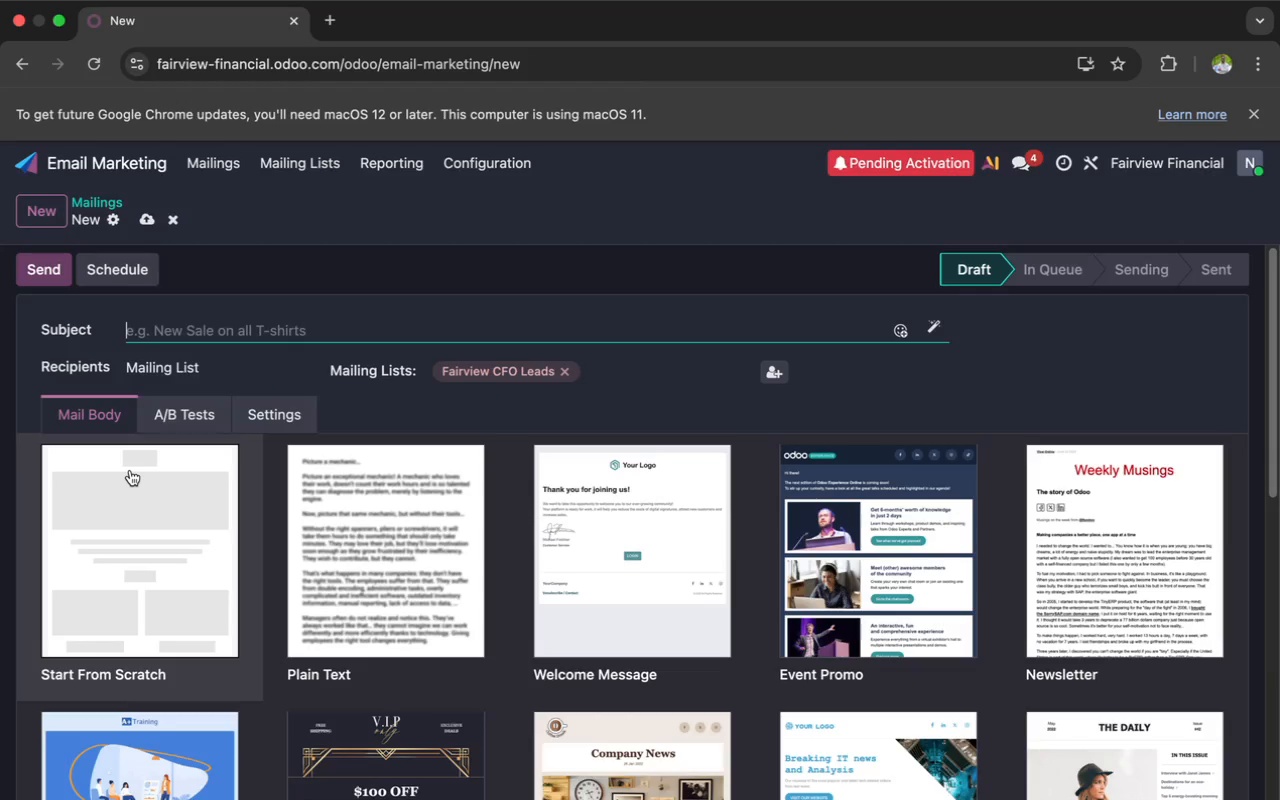 
type(How )
 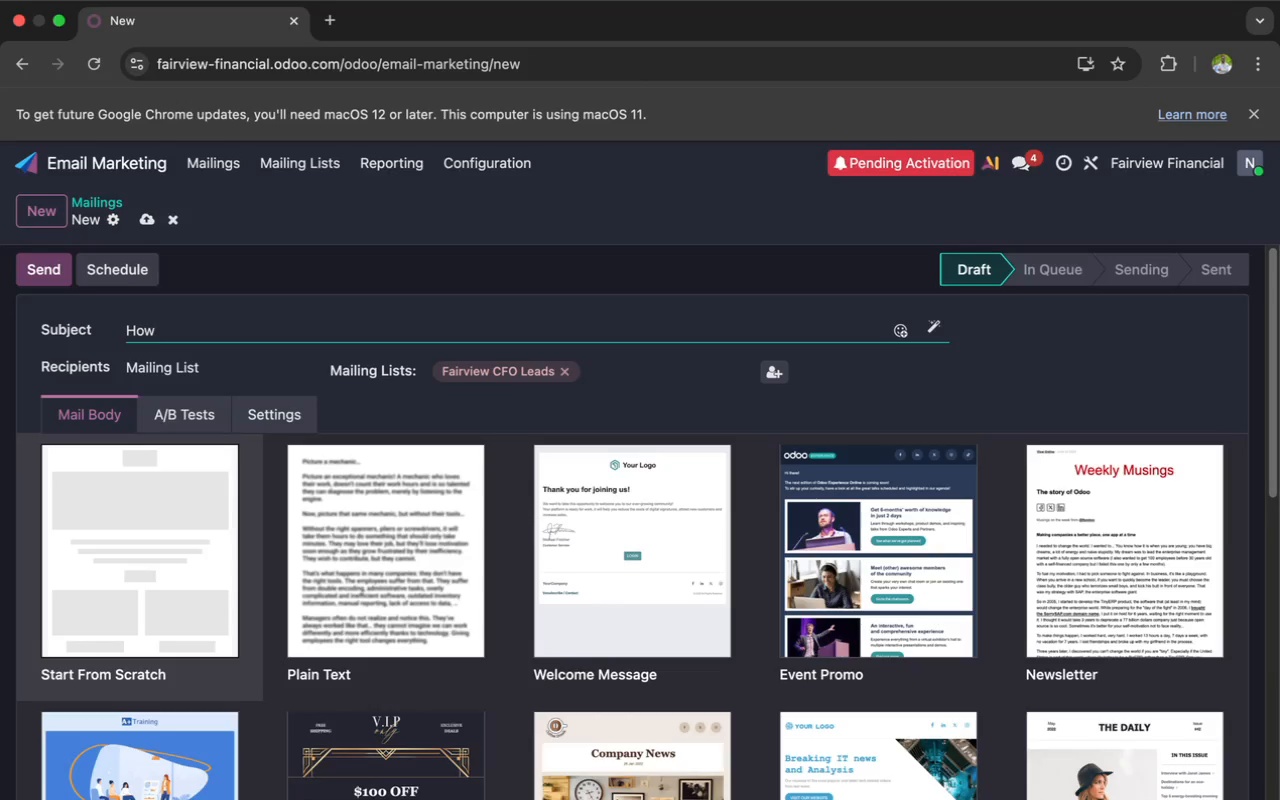 
wait(5.84)
 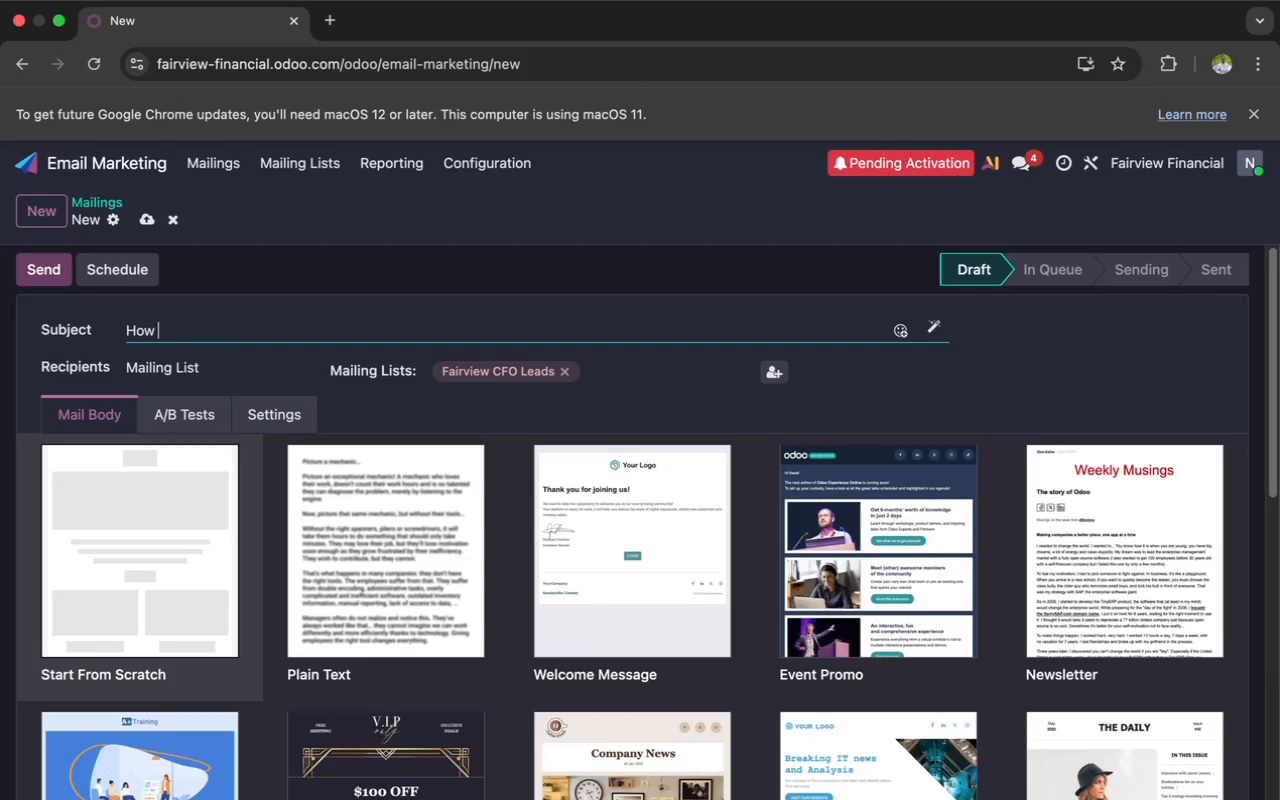 
type(One Business Reduced Tax Pressure and Impro)
 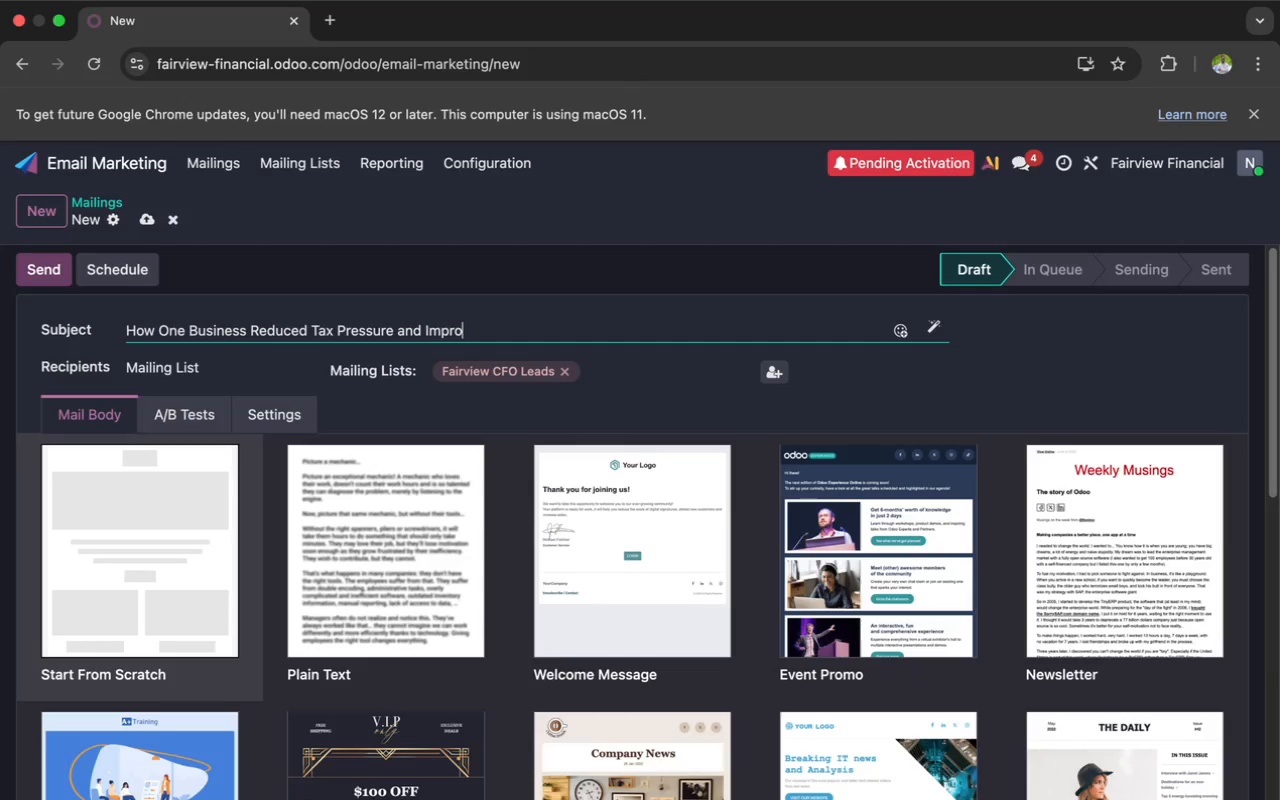 
wait(5.29)
 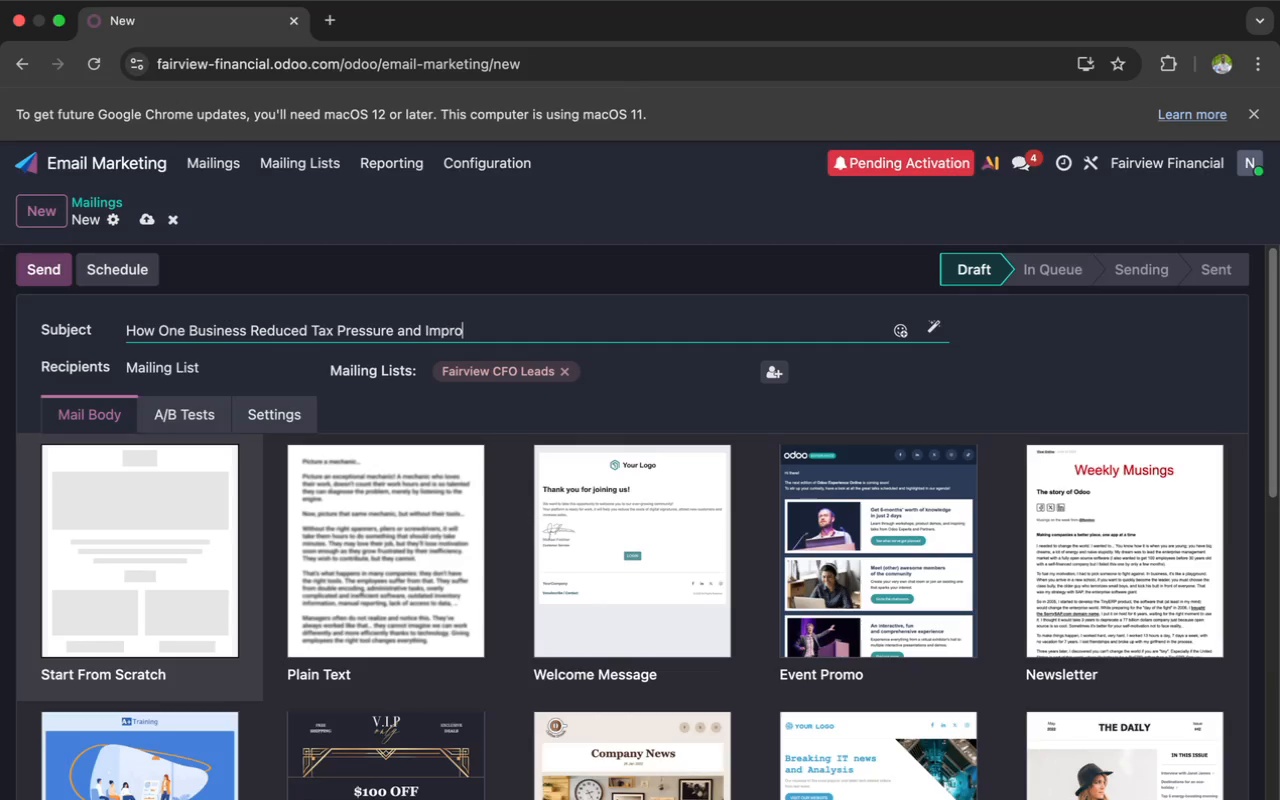 
type(ved)
 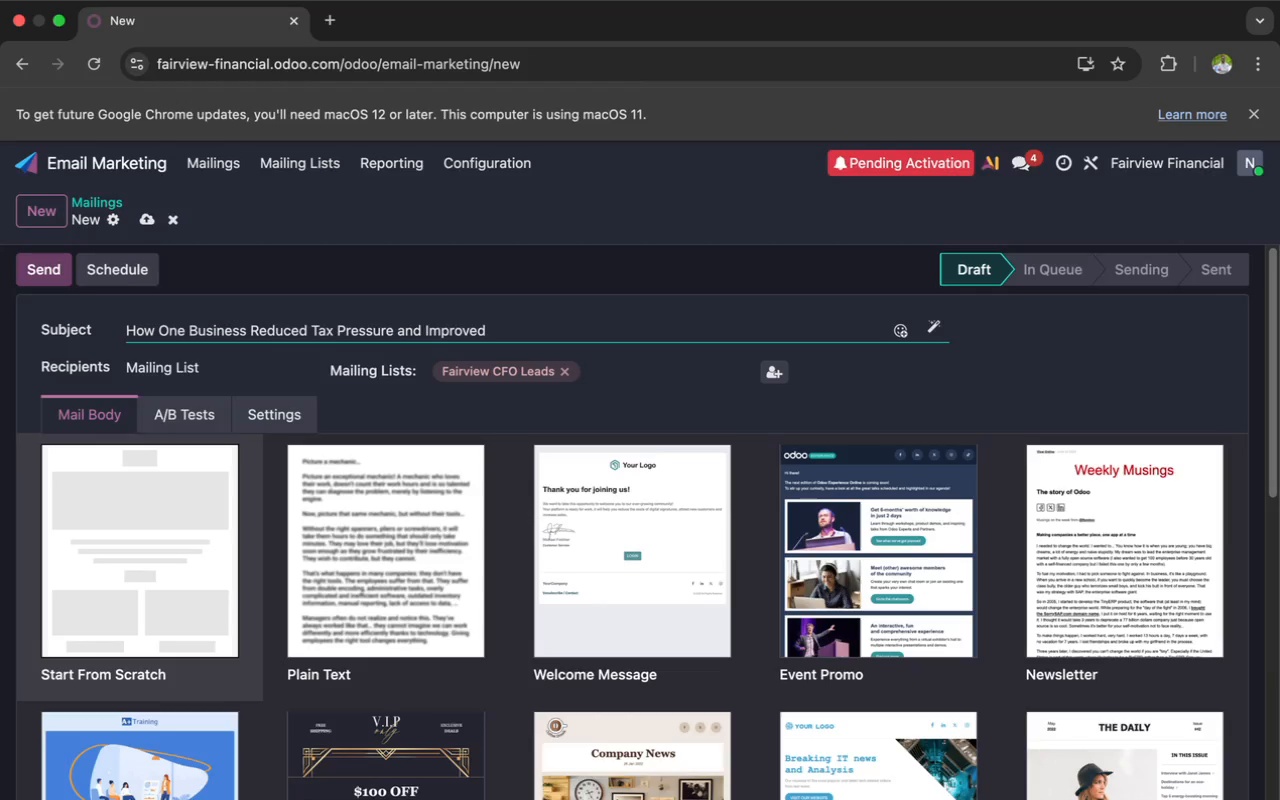 
type( Cash )
 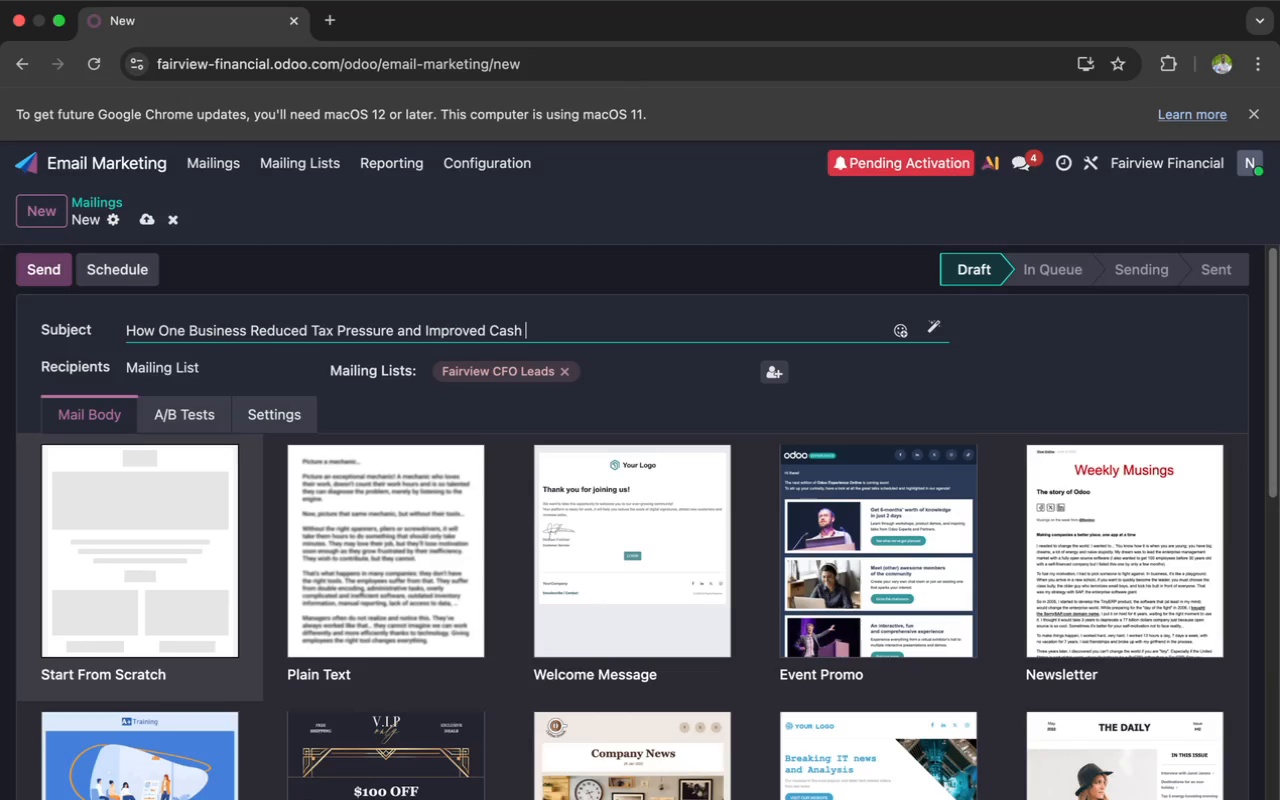 
type(Flow)
 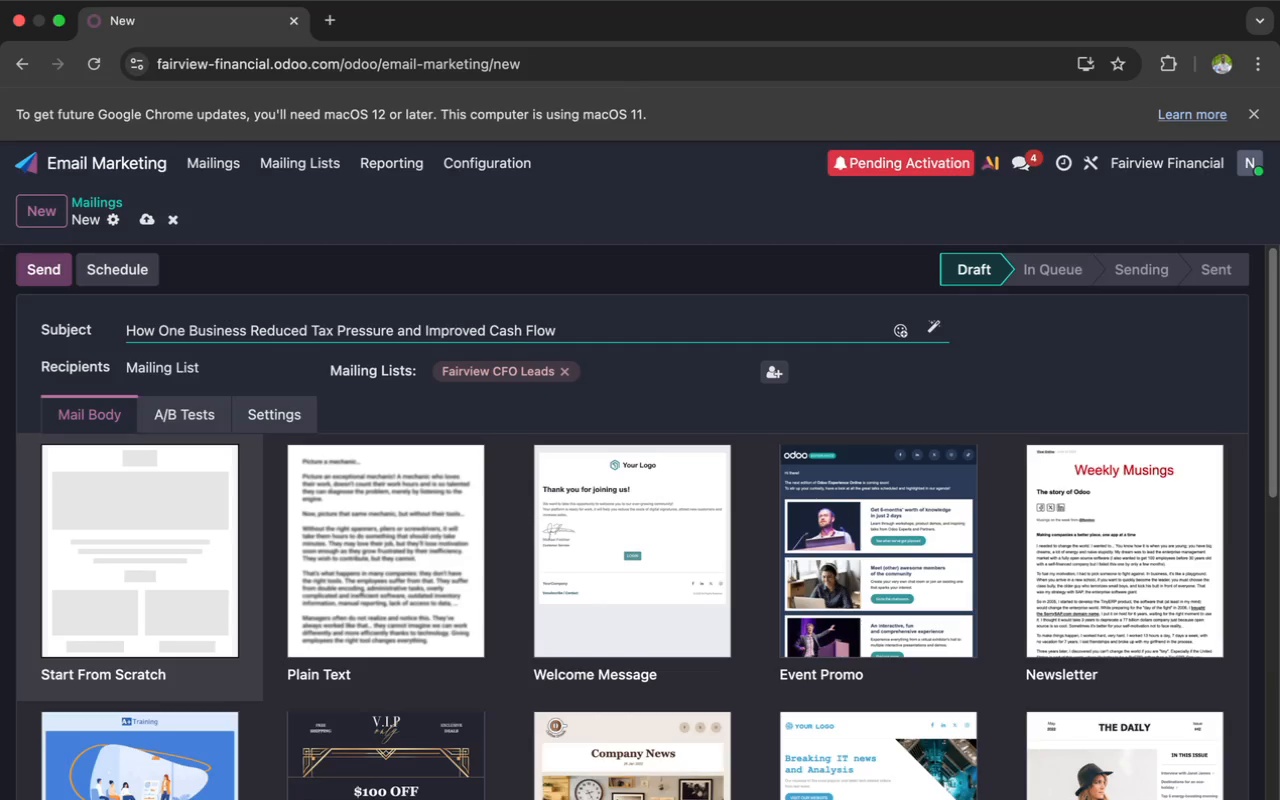 
wait(6.39)
 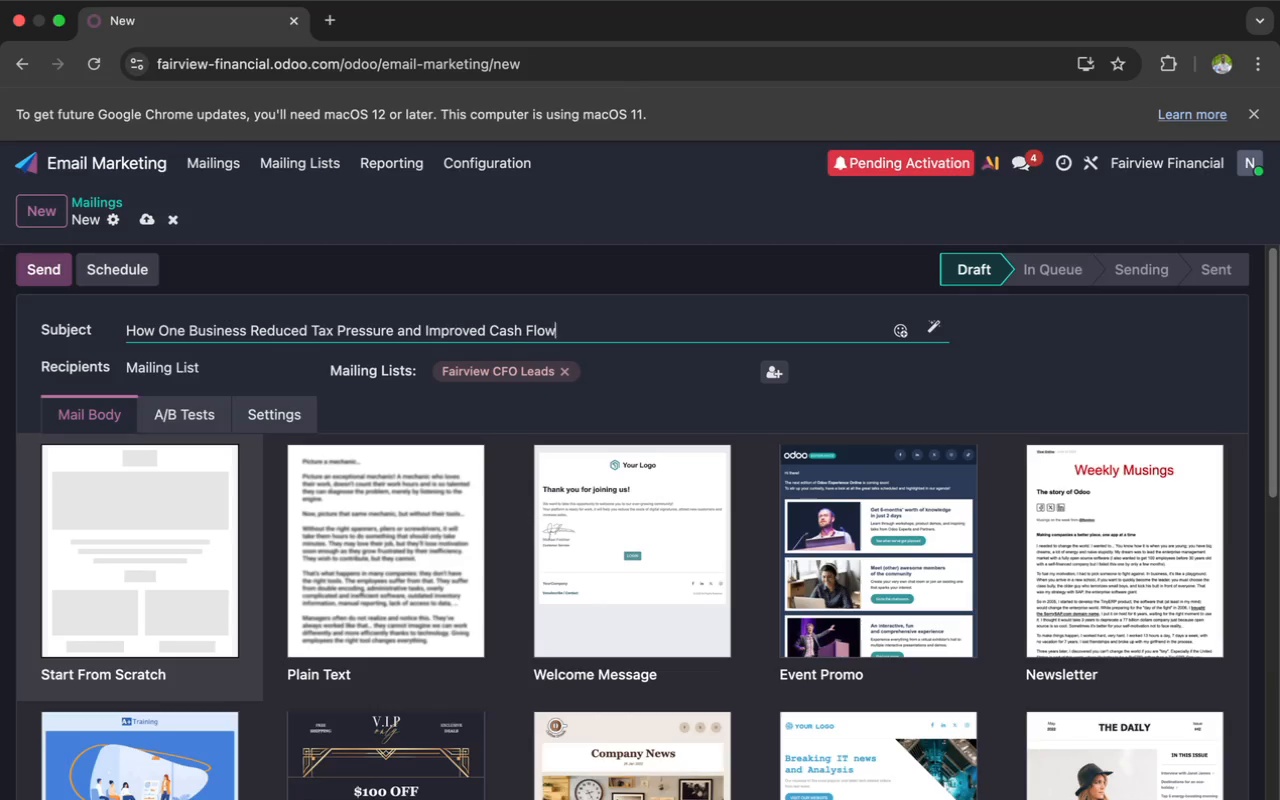 
left_click([103, 556])
 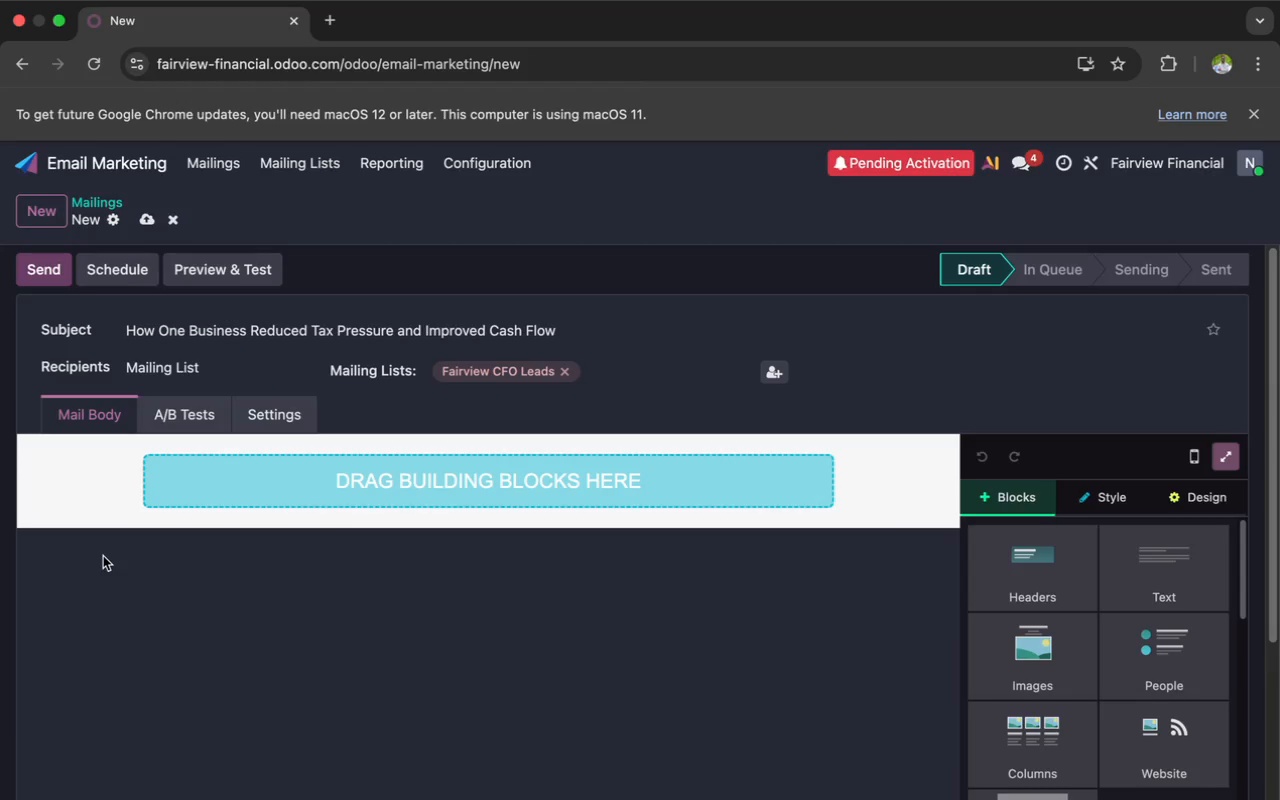 
wait(21.43)
 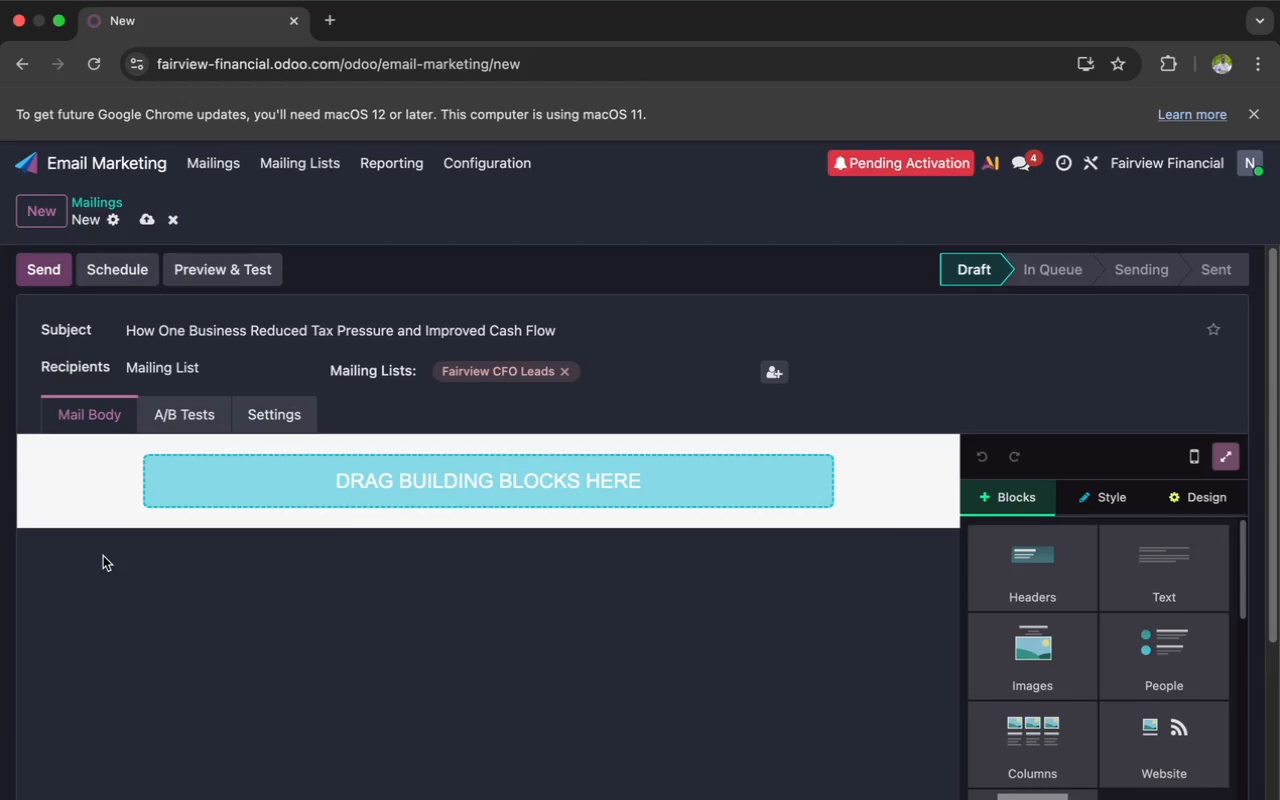 
left_click([1181, 606])
 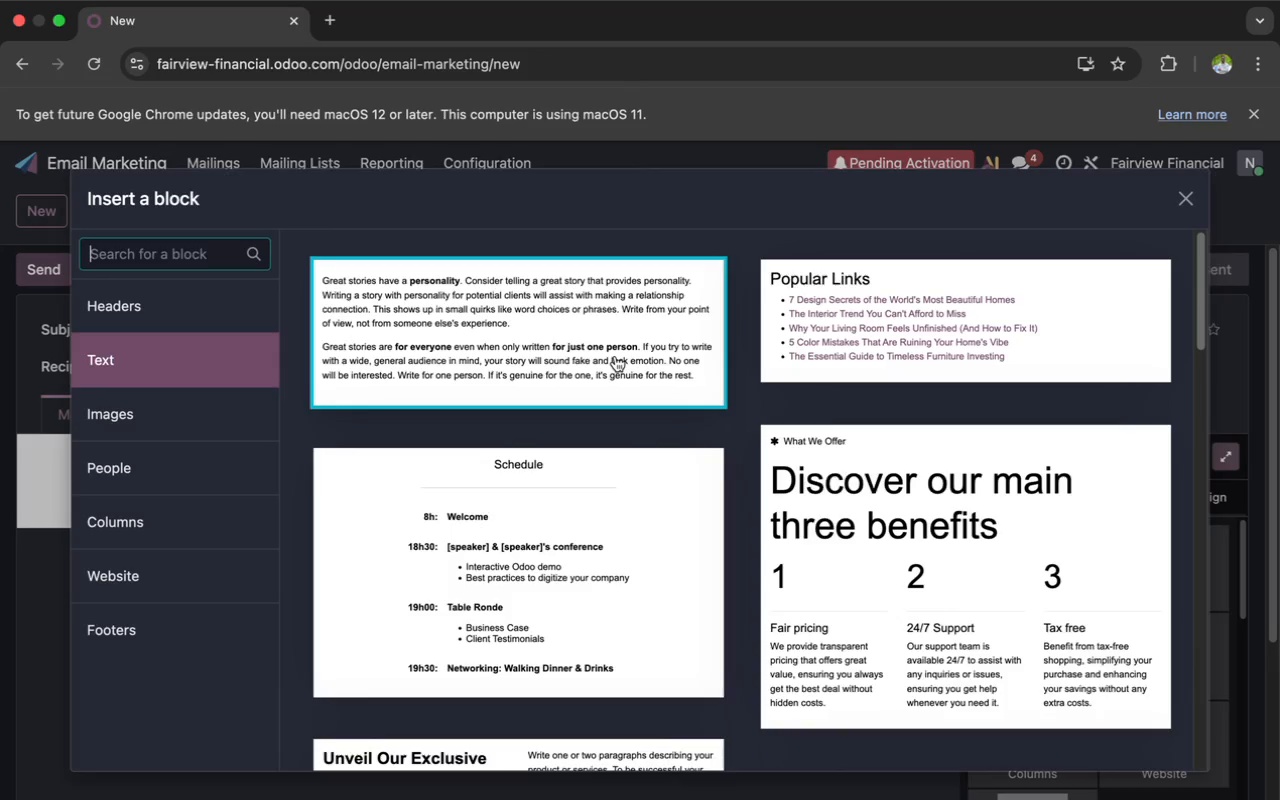 
left_click([614, 356])
 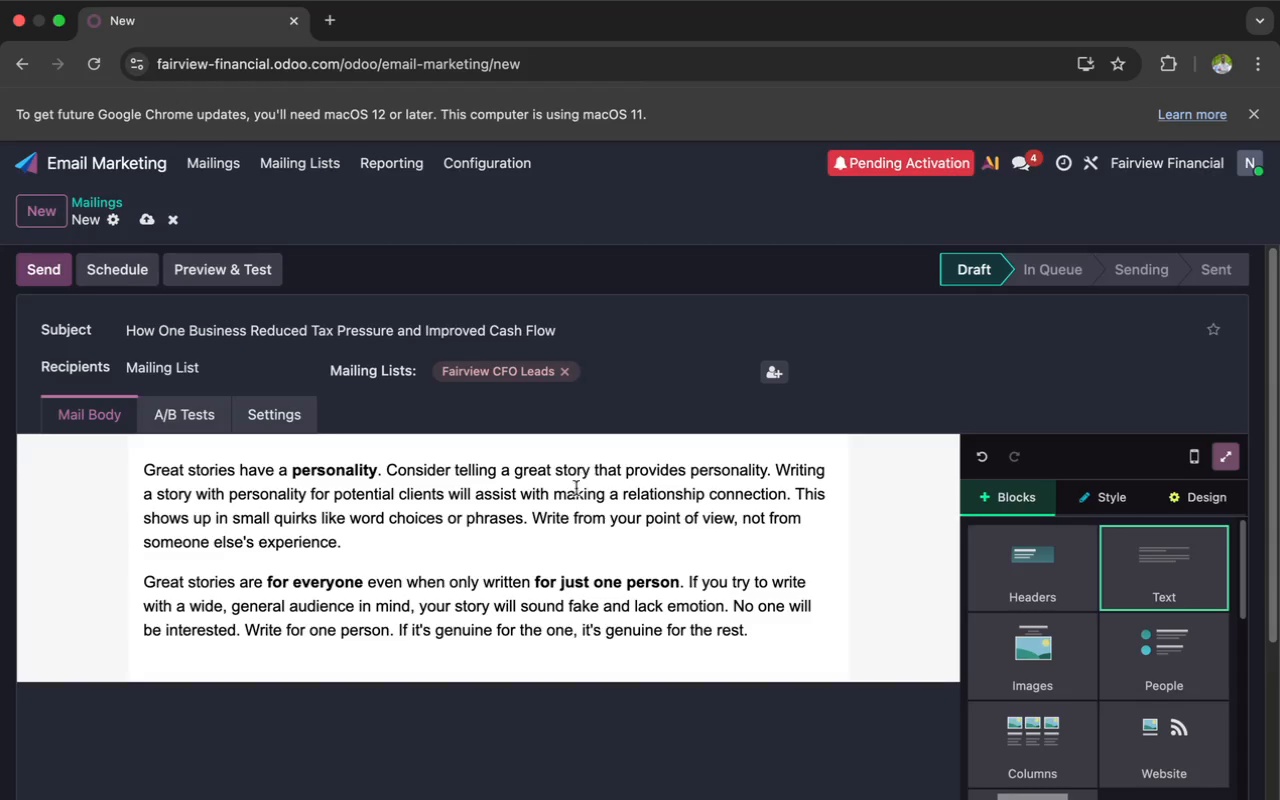 
left_click([570, 529])
 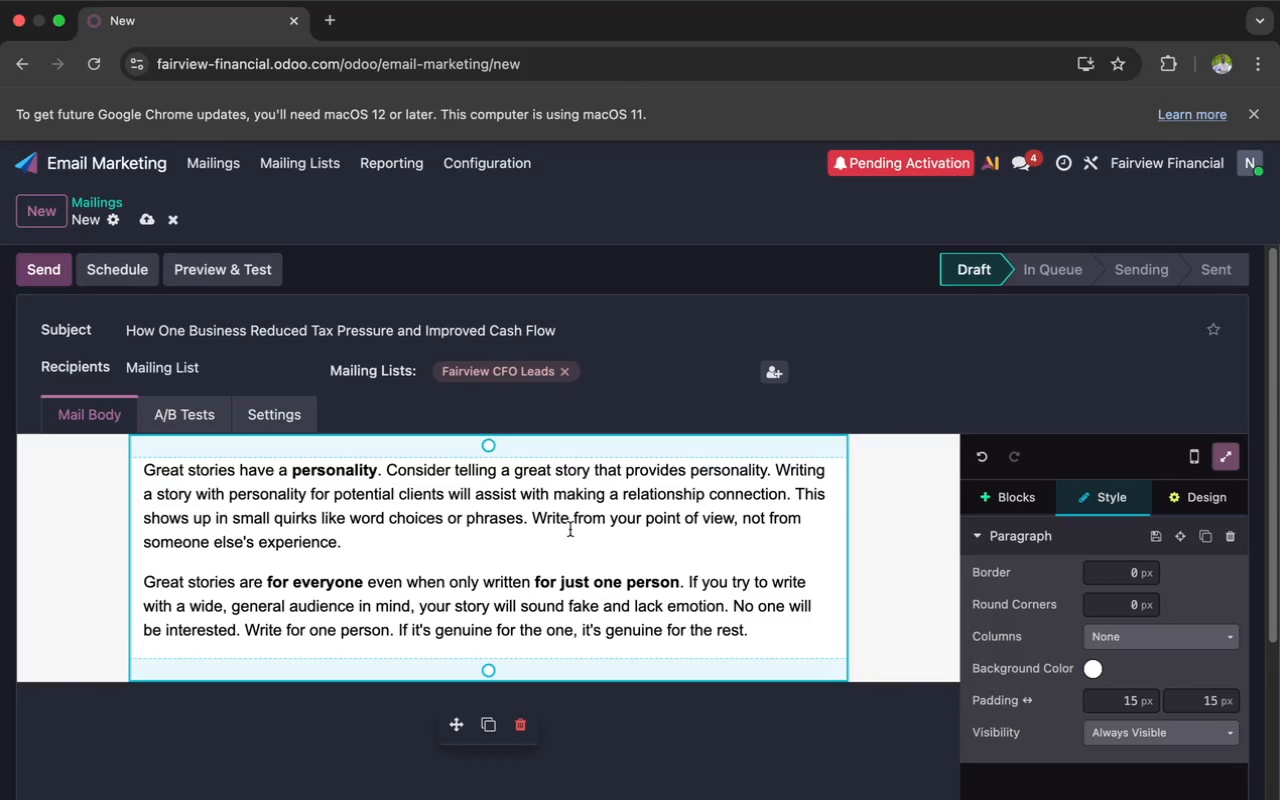 
key(Meta+A)
 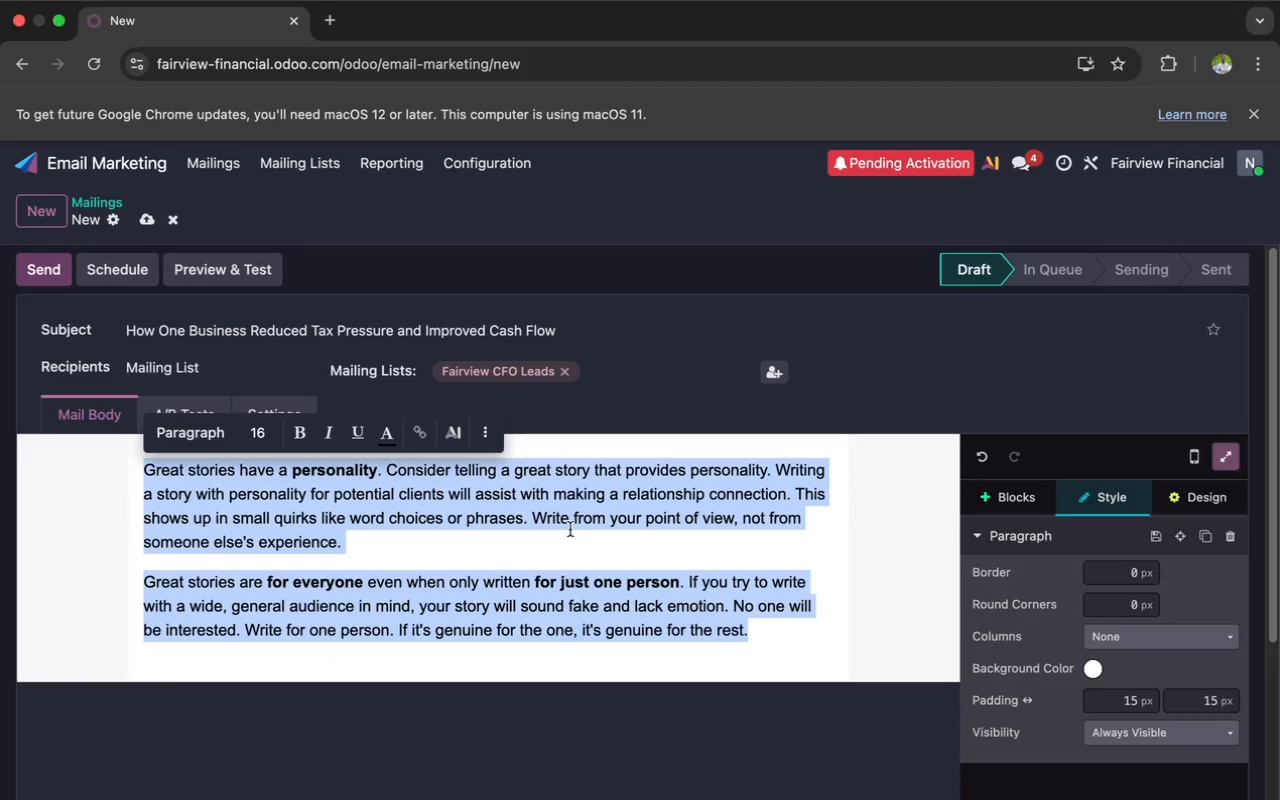 
key(Backspace)
 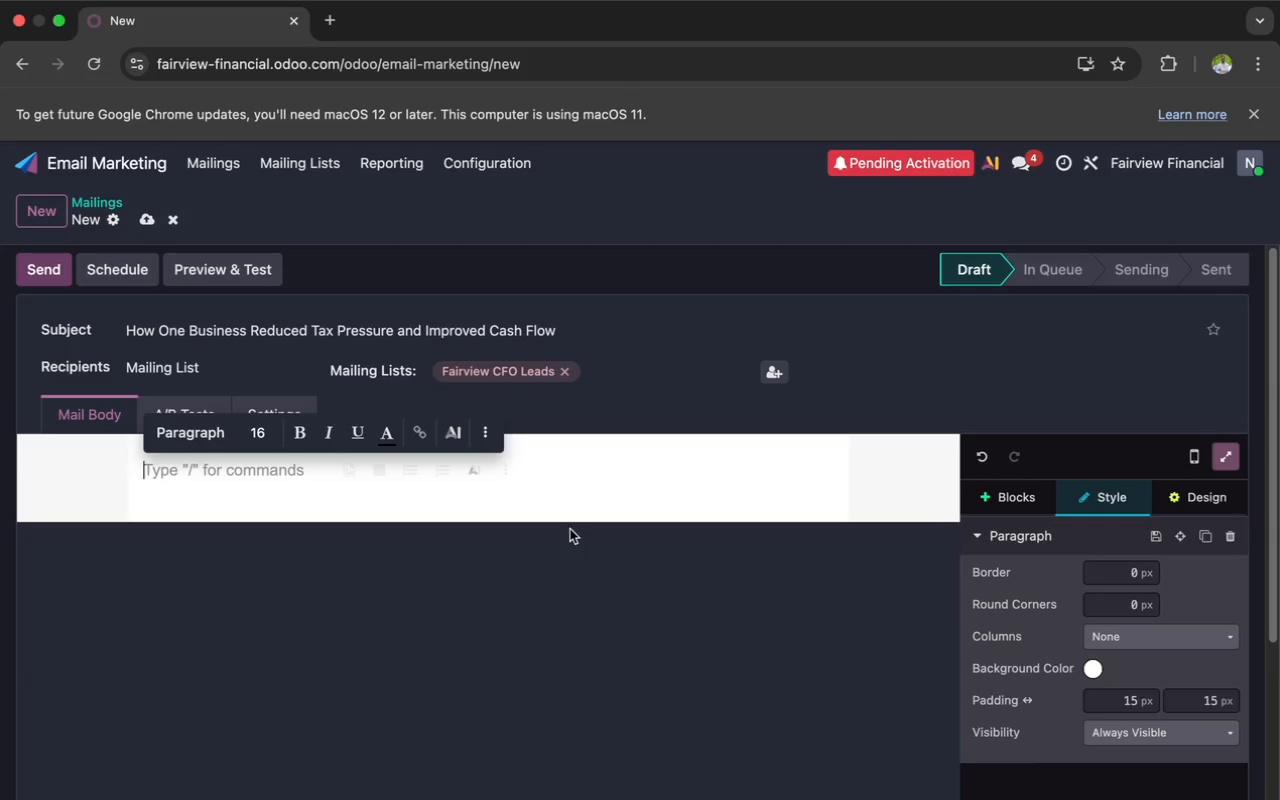 
wait(11.74)
 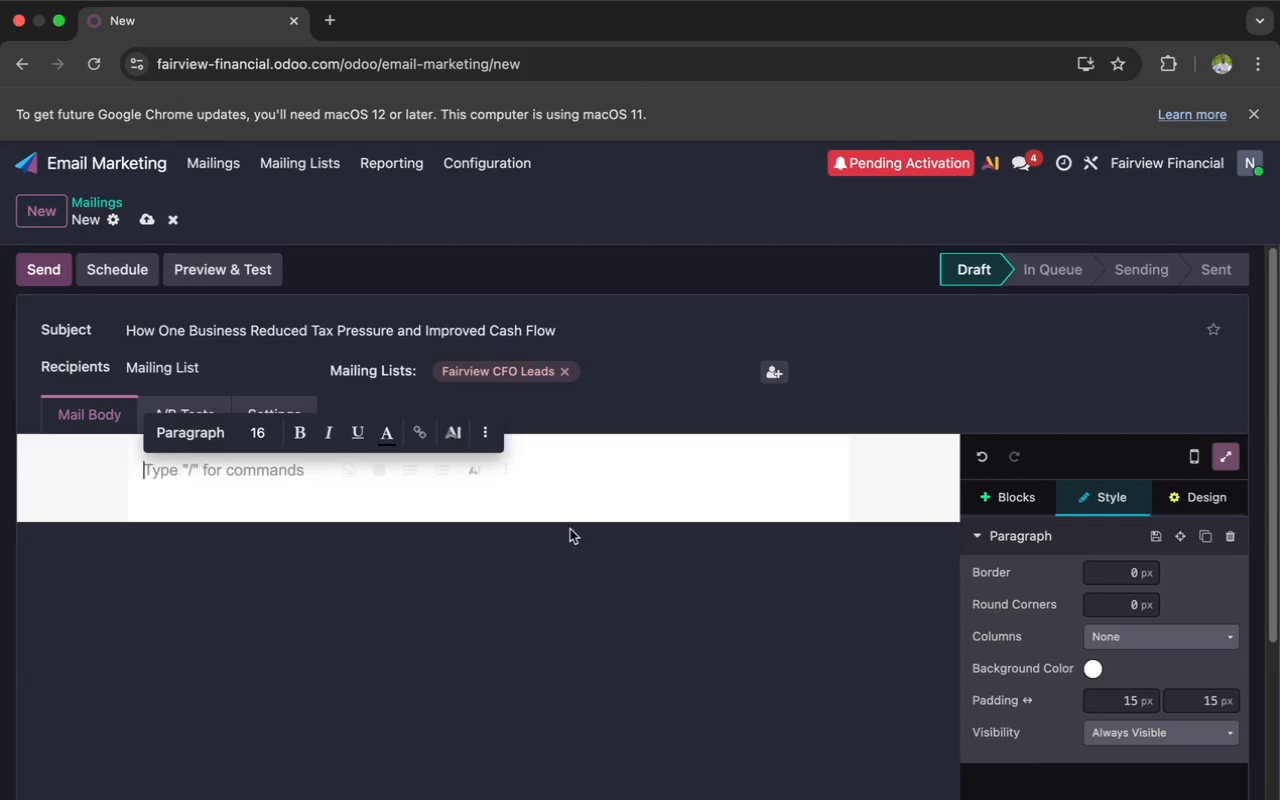 
type(One of our )
 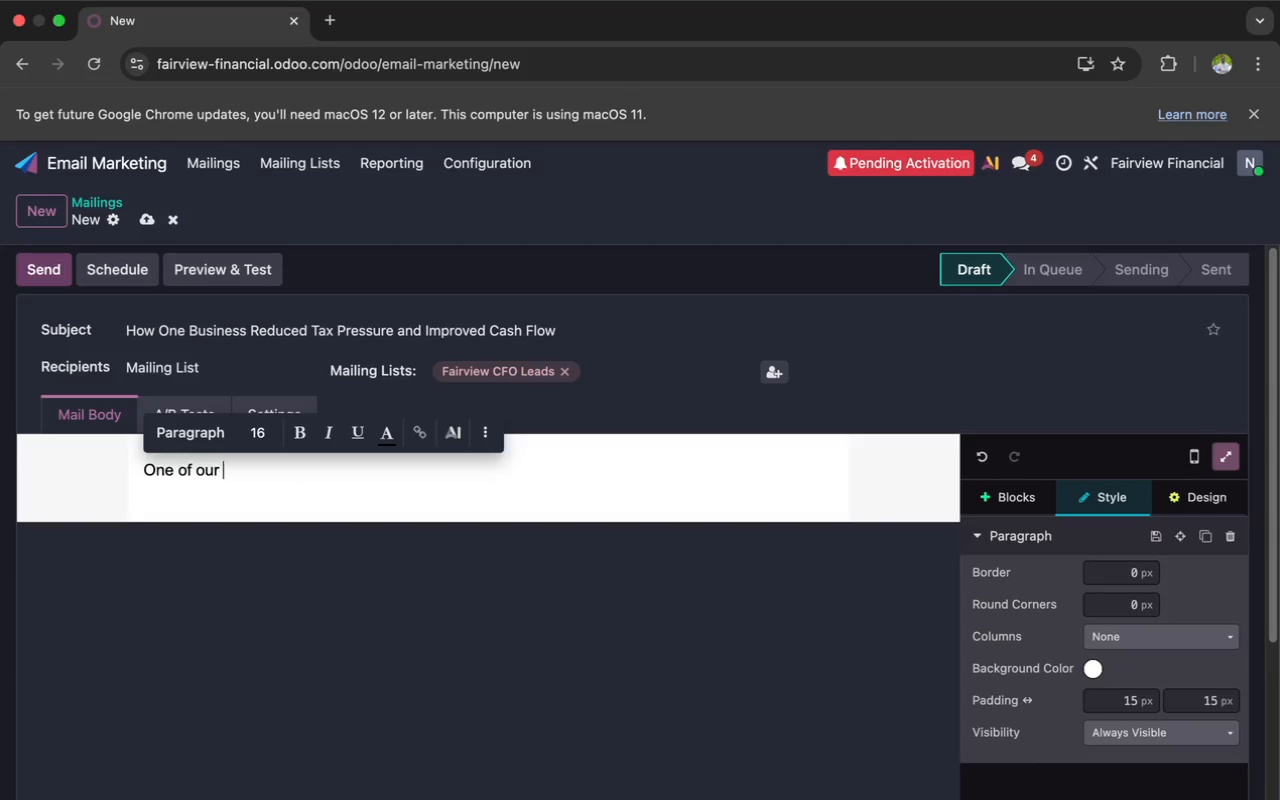 
type(recent clients came to F)
 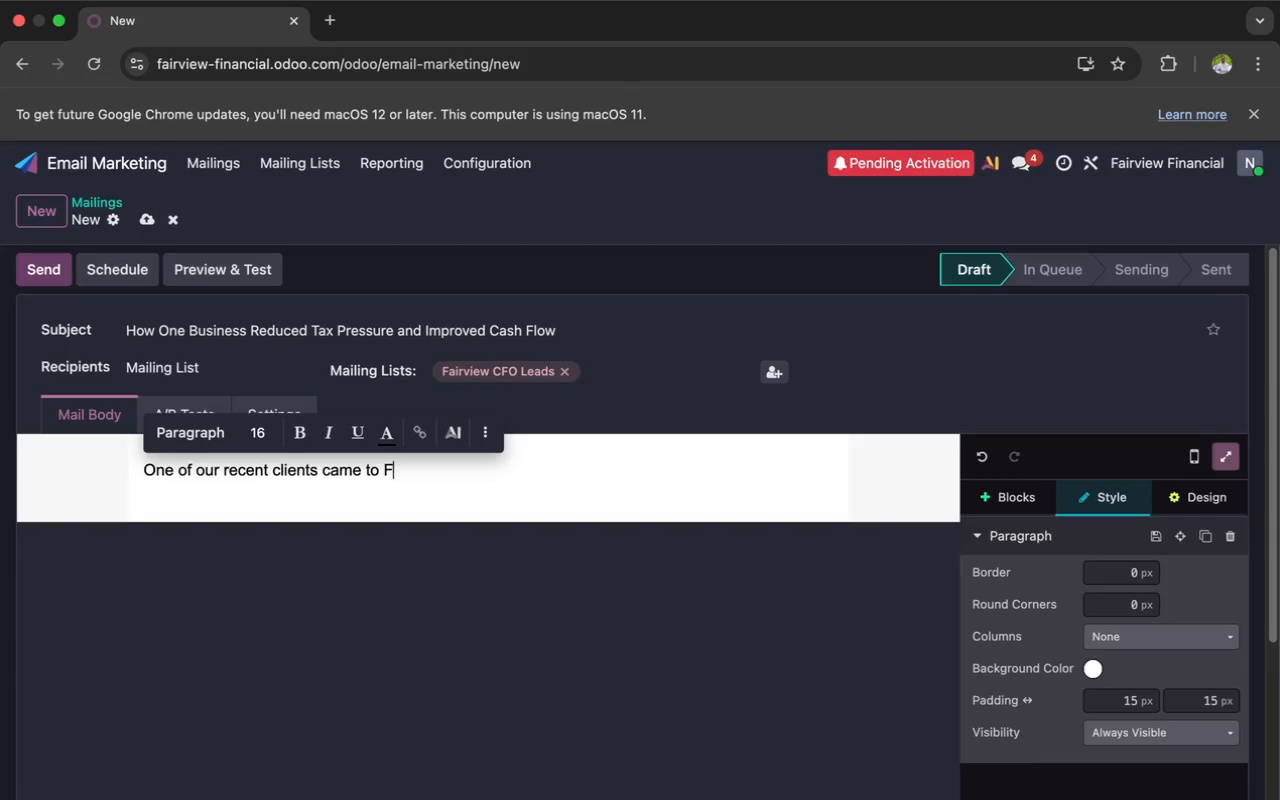 
type(airview Financial & Payroll )
 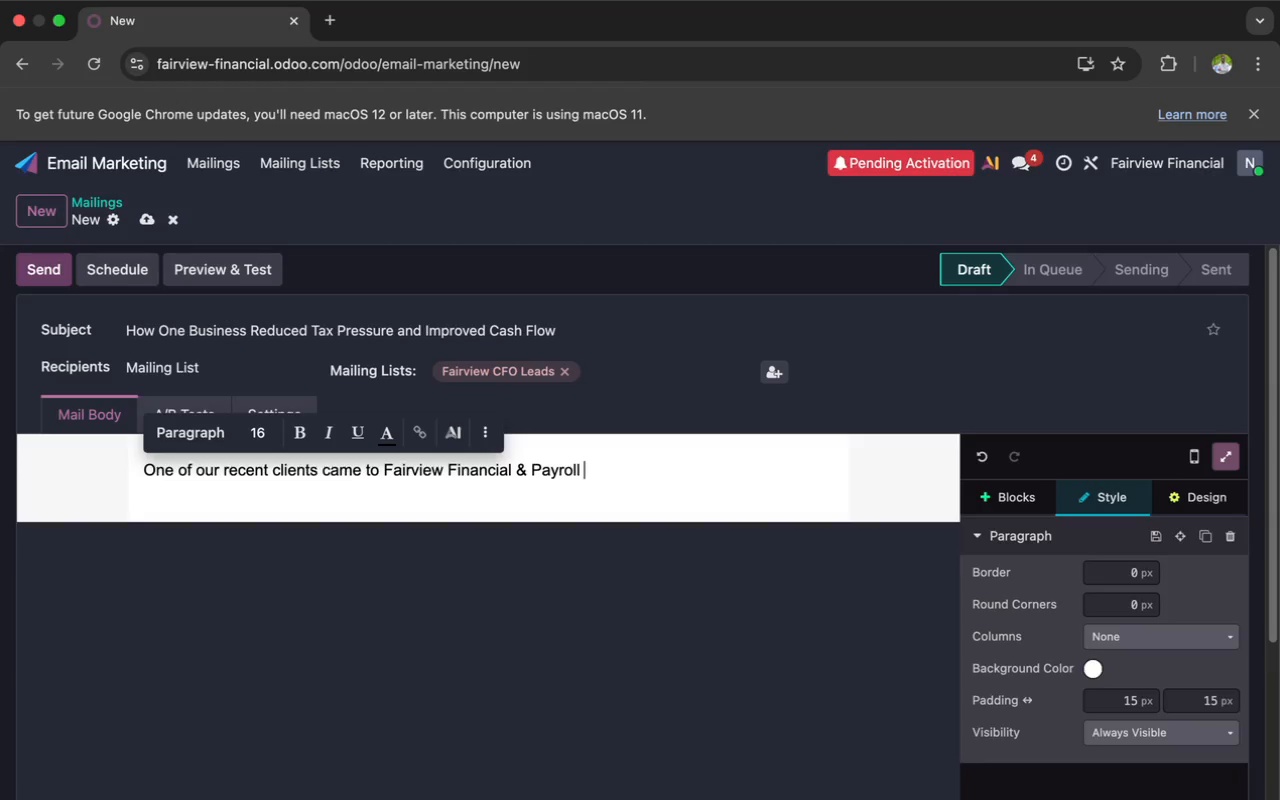 
wait(16.65)
 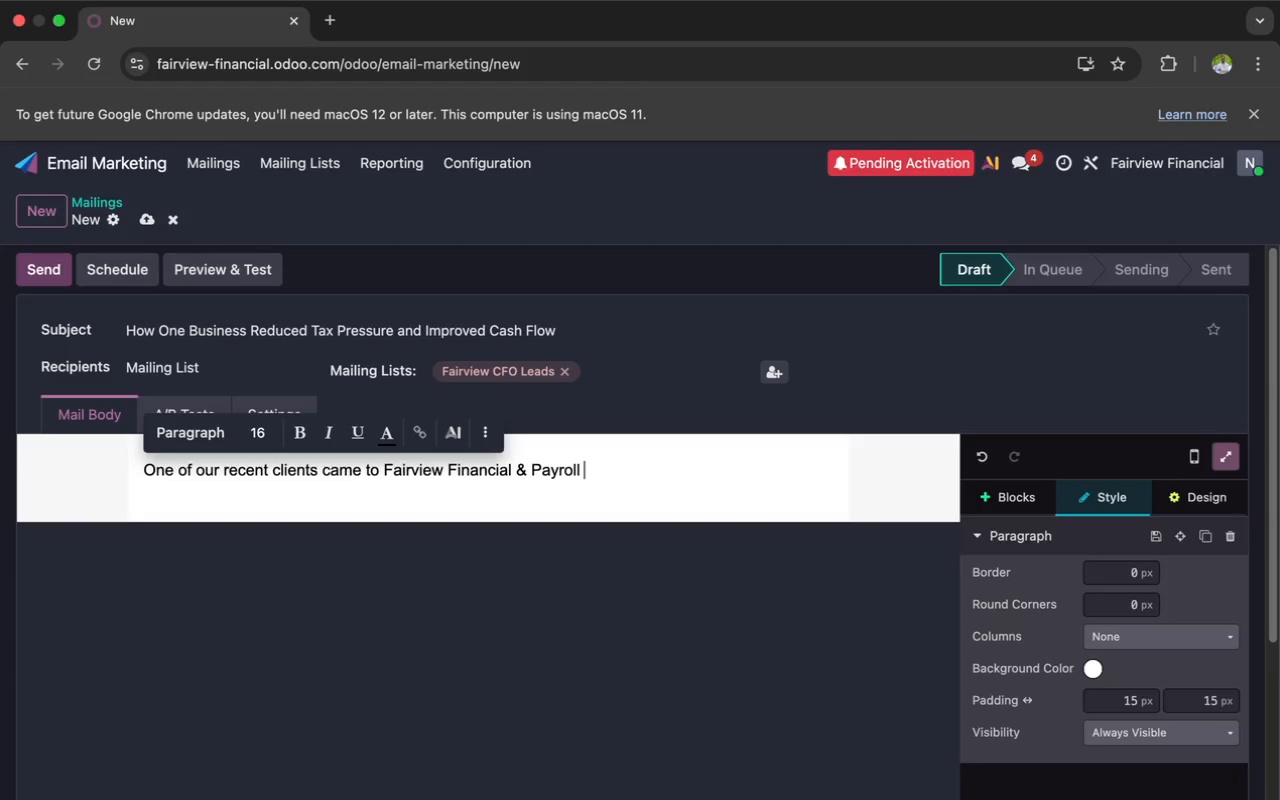 
type(facing several challenges)
 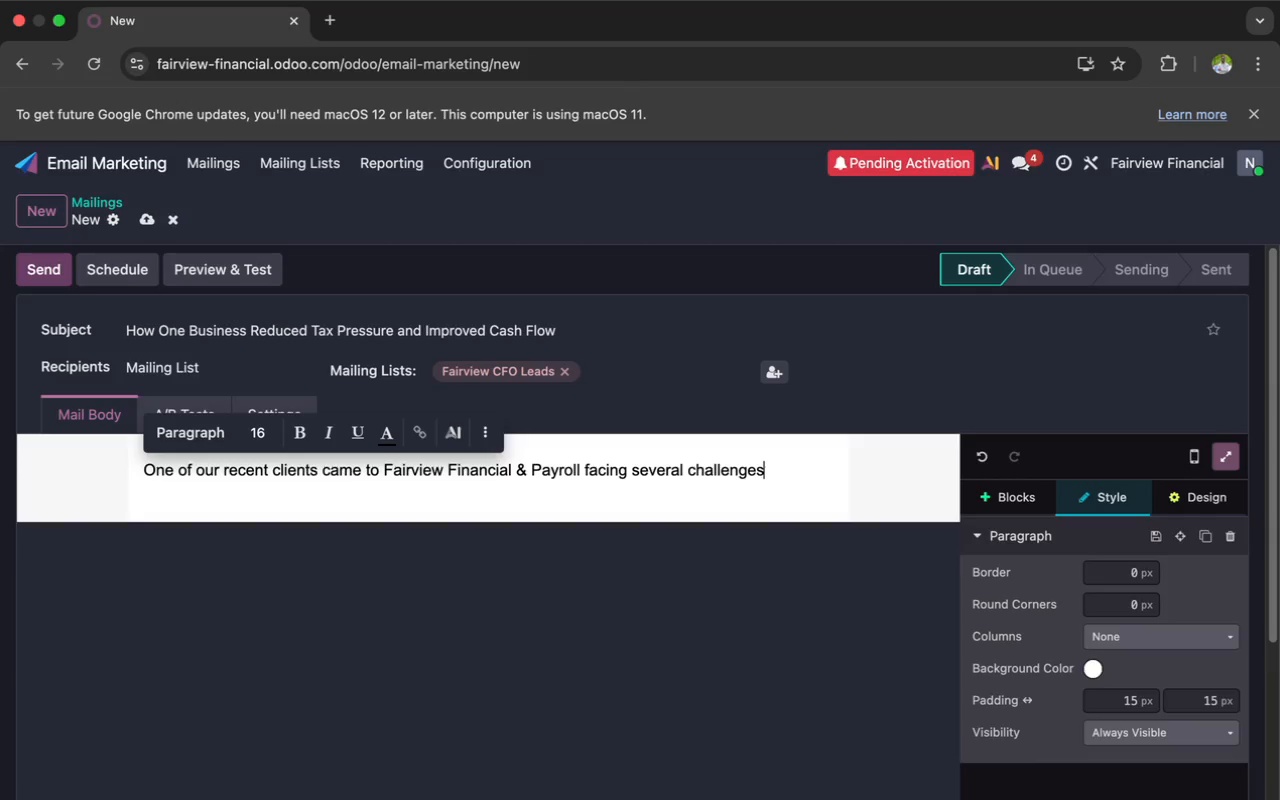 
wait(5.39)
 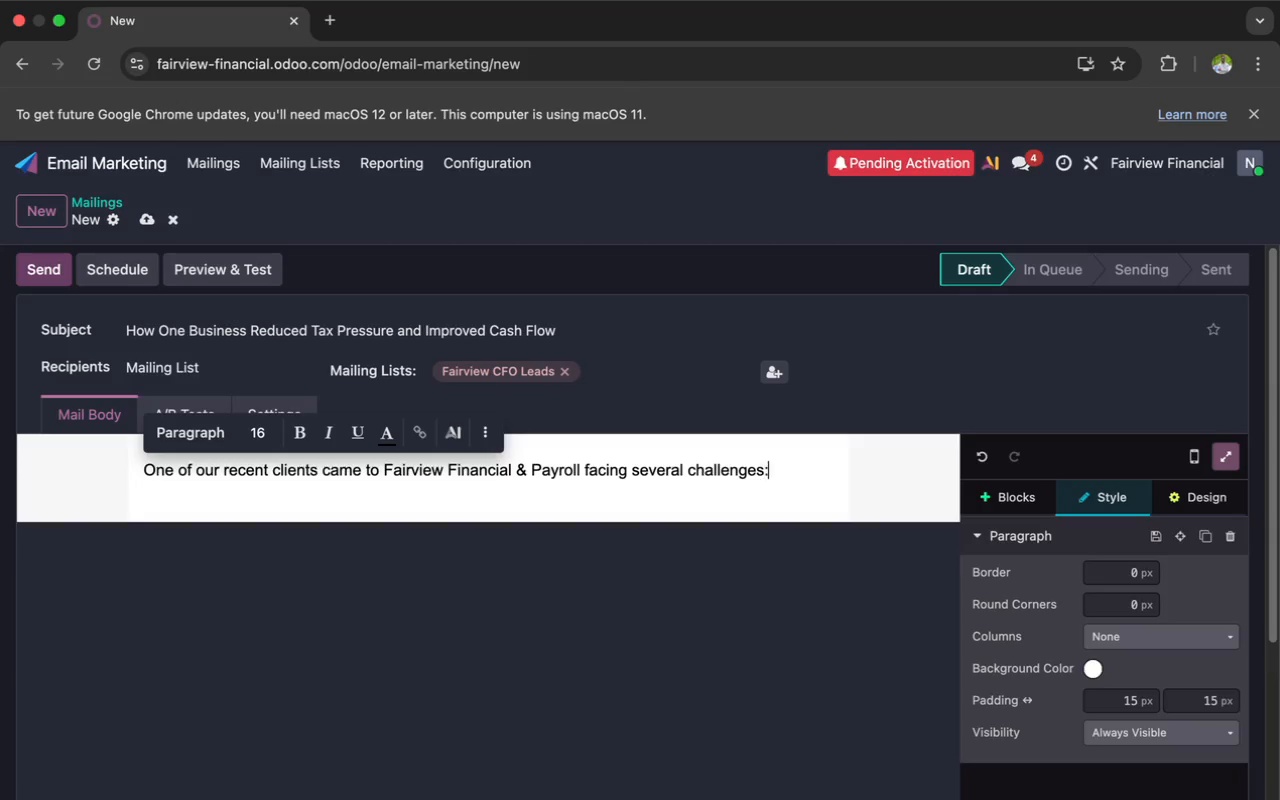 
key(Shift+Semicolon)
 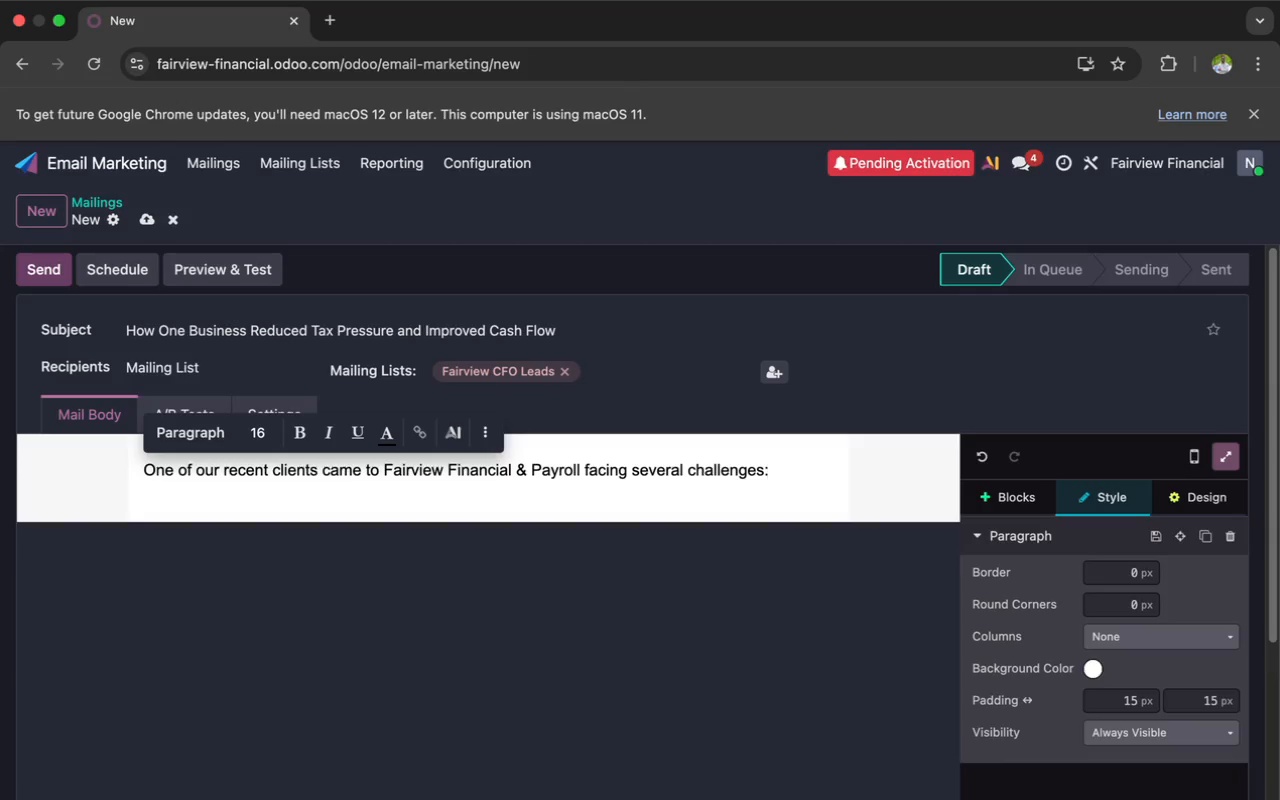 
key(Enter)
 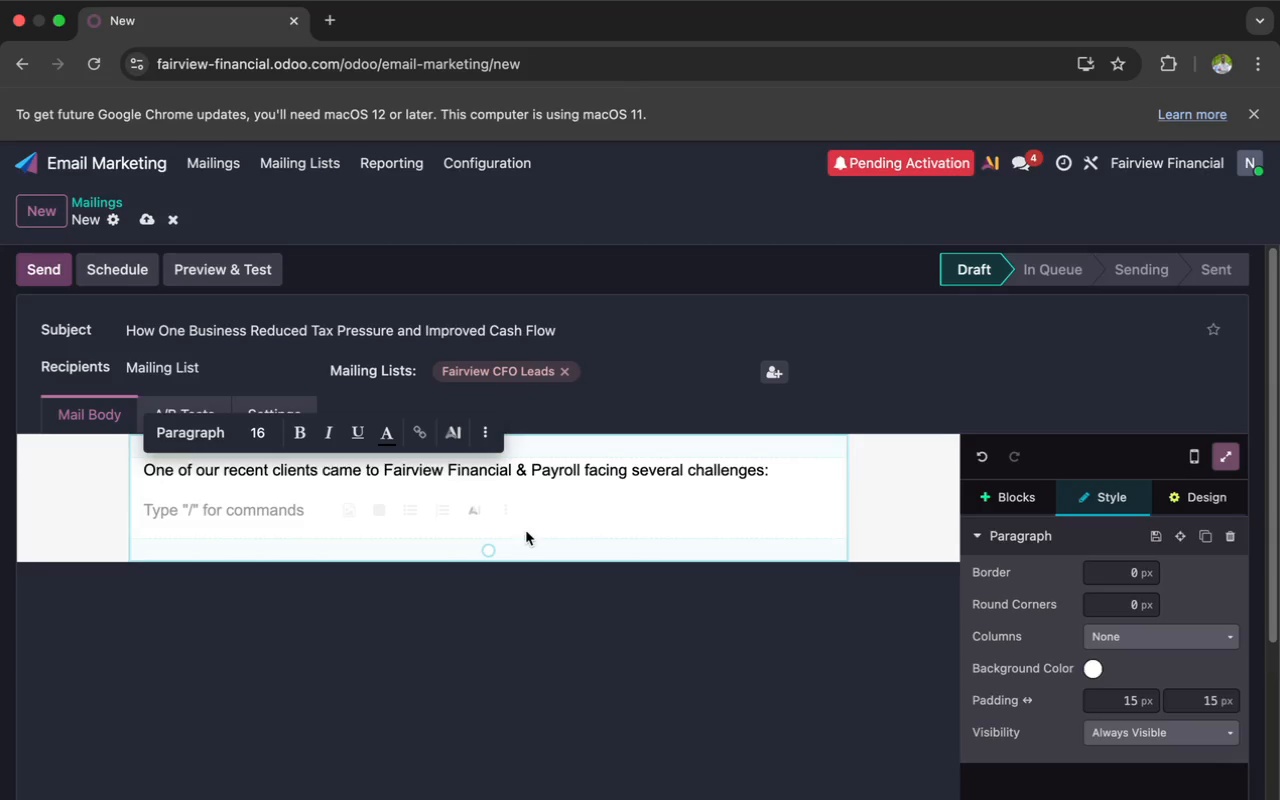 
left_click([413, 515])
 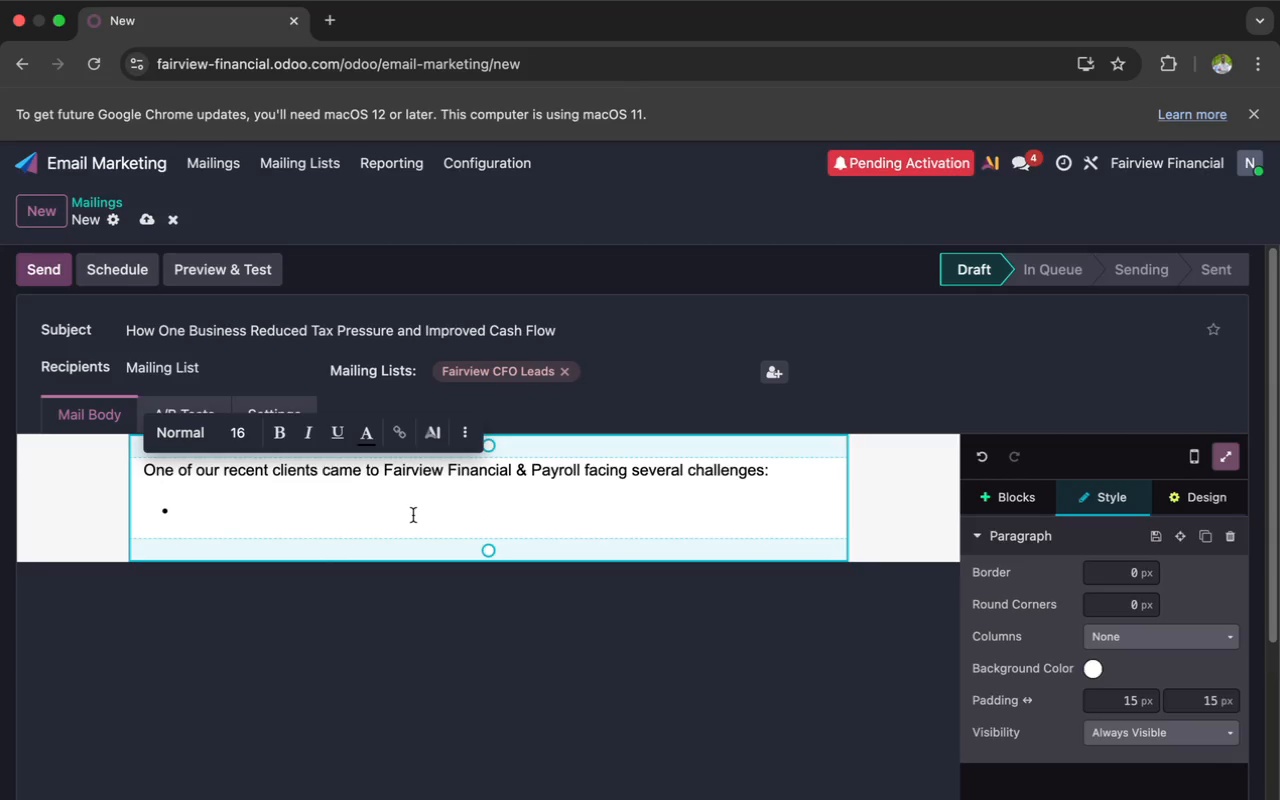 
type(Unpredictable monthly cash flow)
 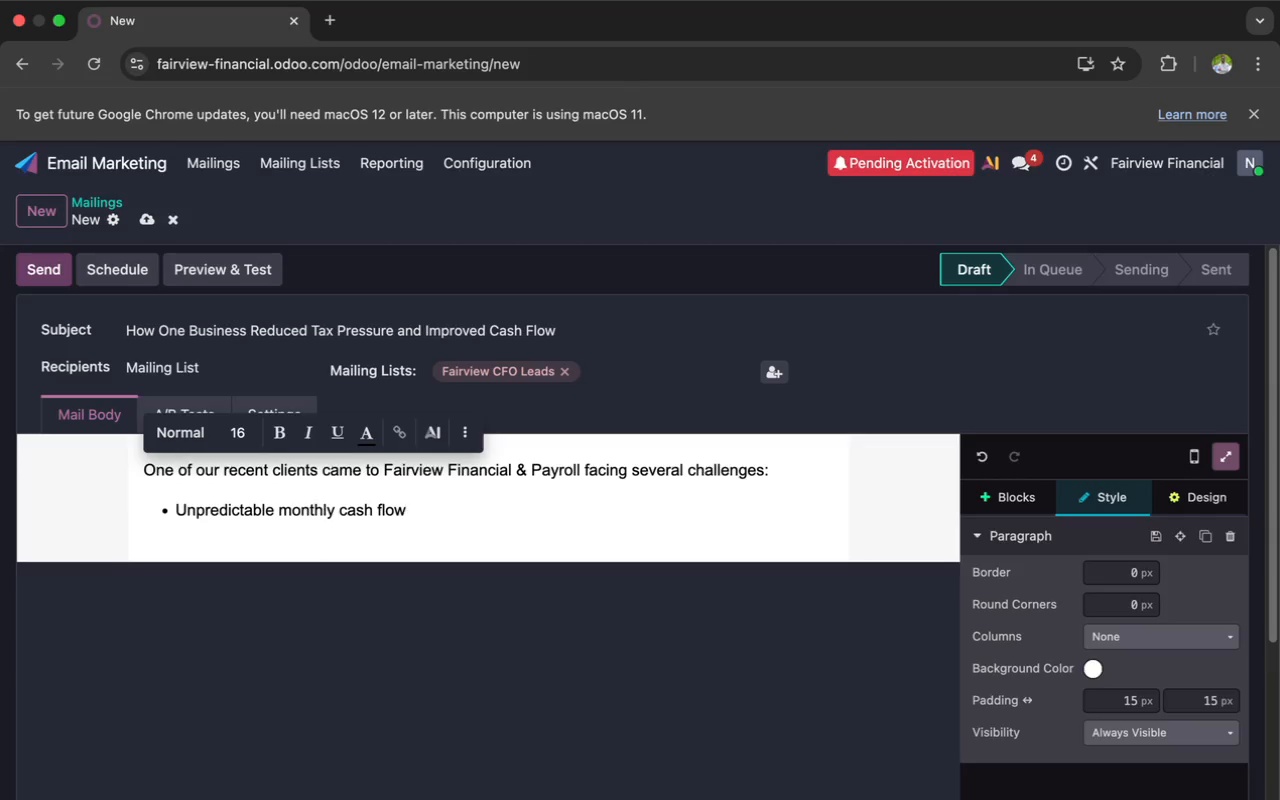 
key(Enter)
 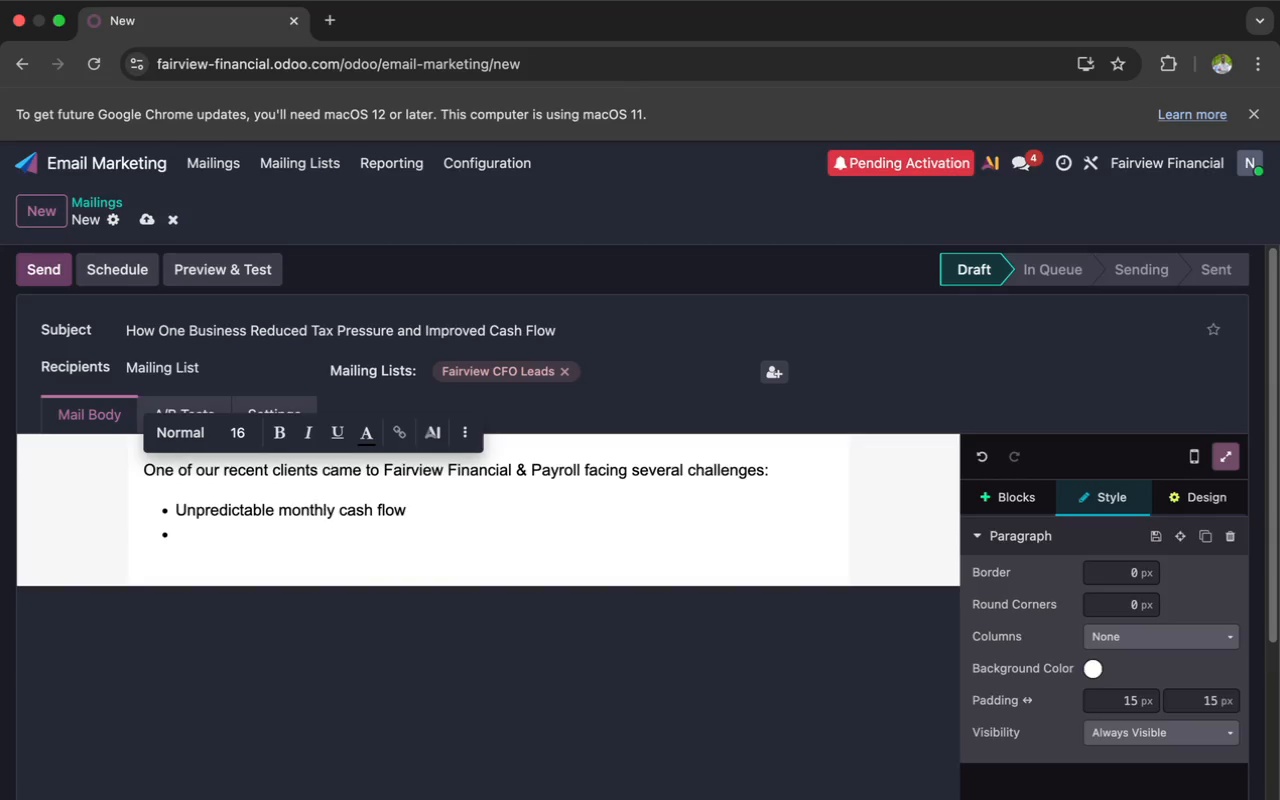 
type(Rising tax liabili)
 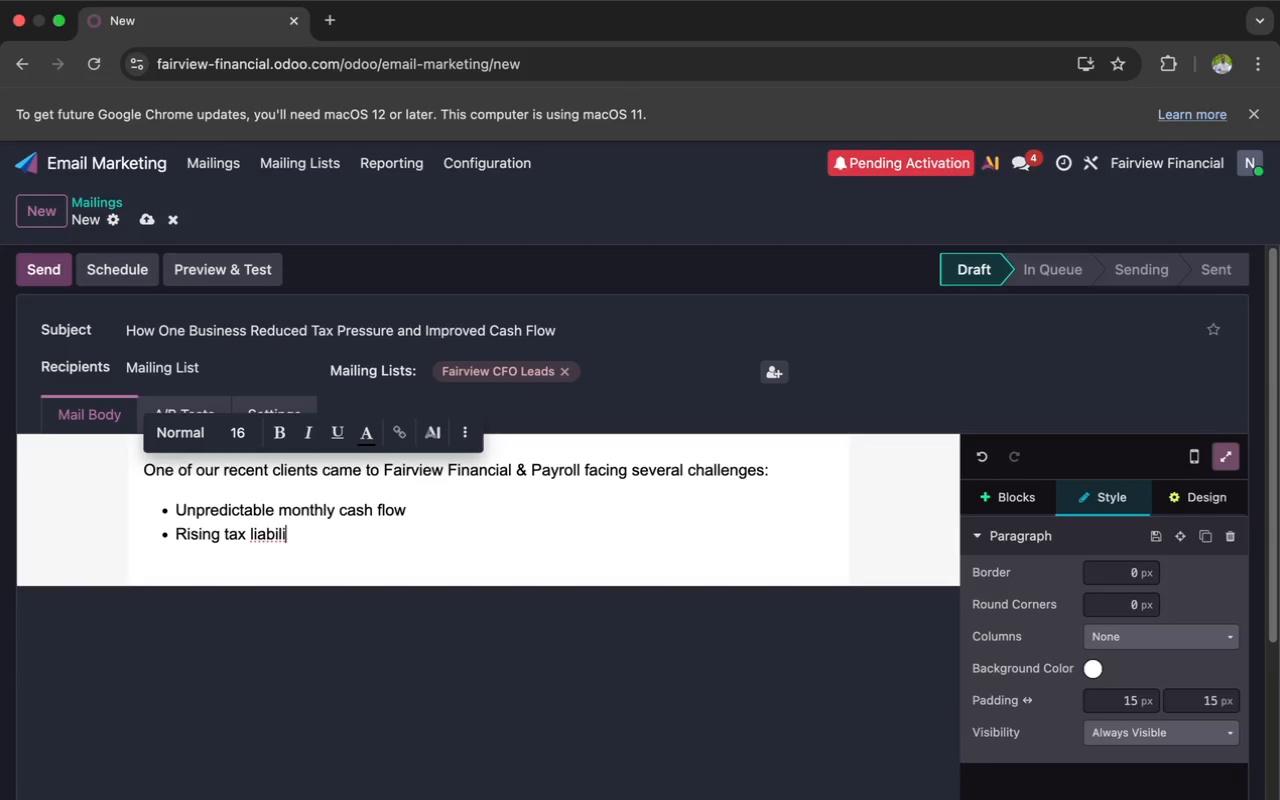 
type(ties)
 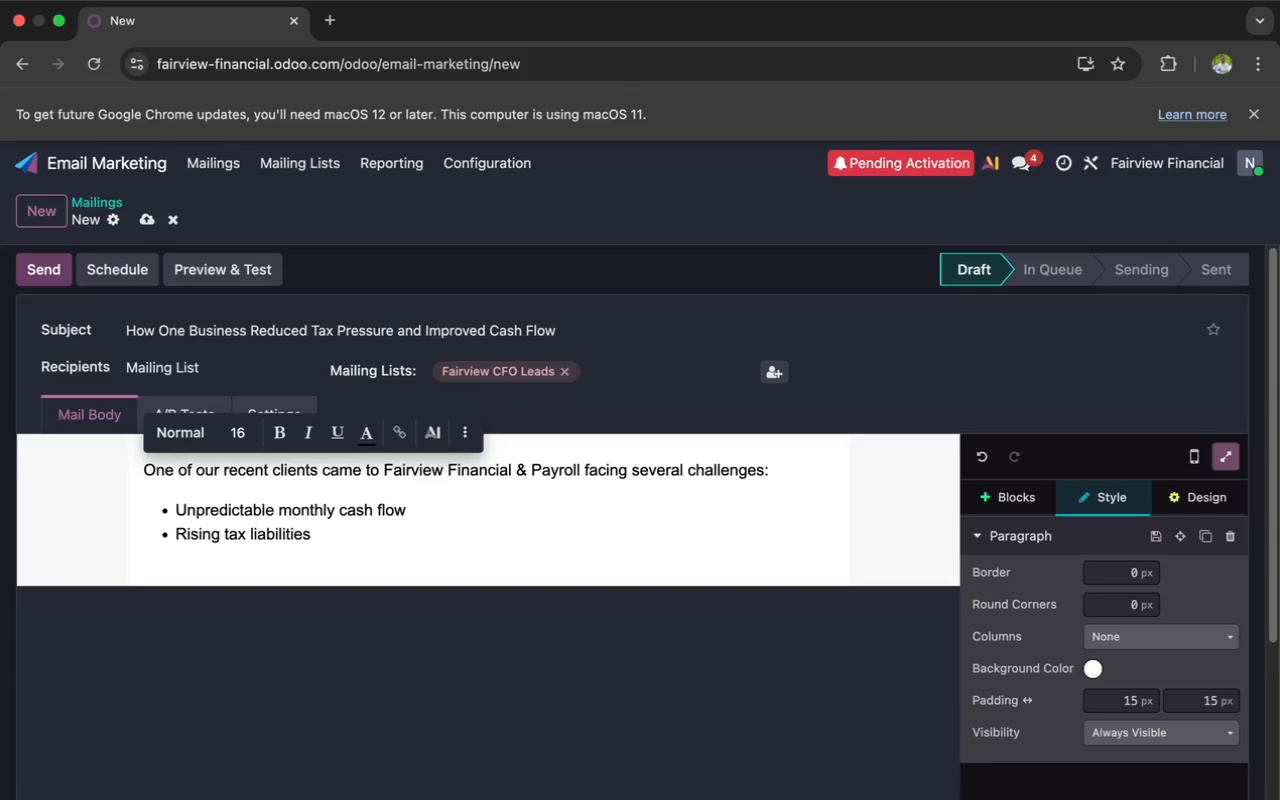 
key(Enter)
 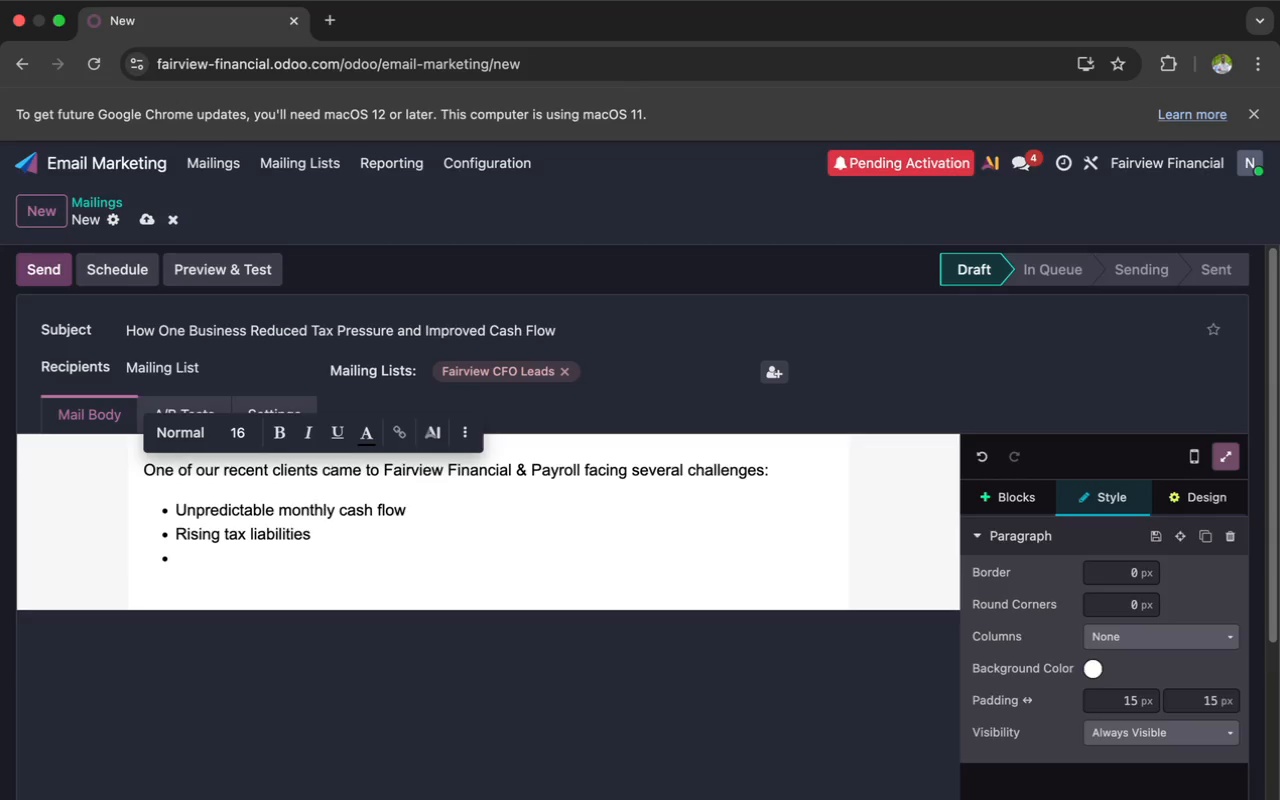 
type(De)
key(Backspace)
type(ifficulty scaling operatio)
 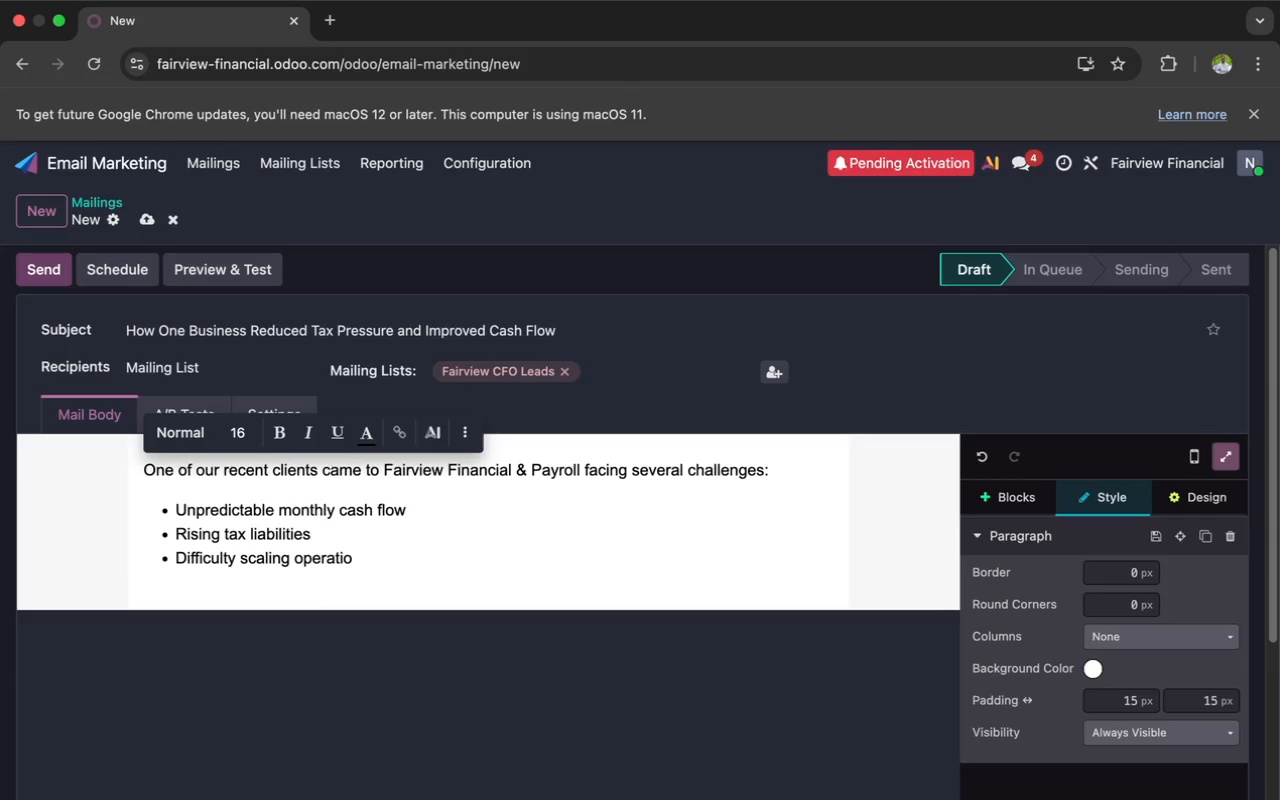 
wait(30.15)
 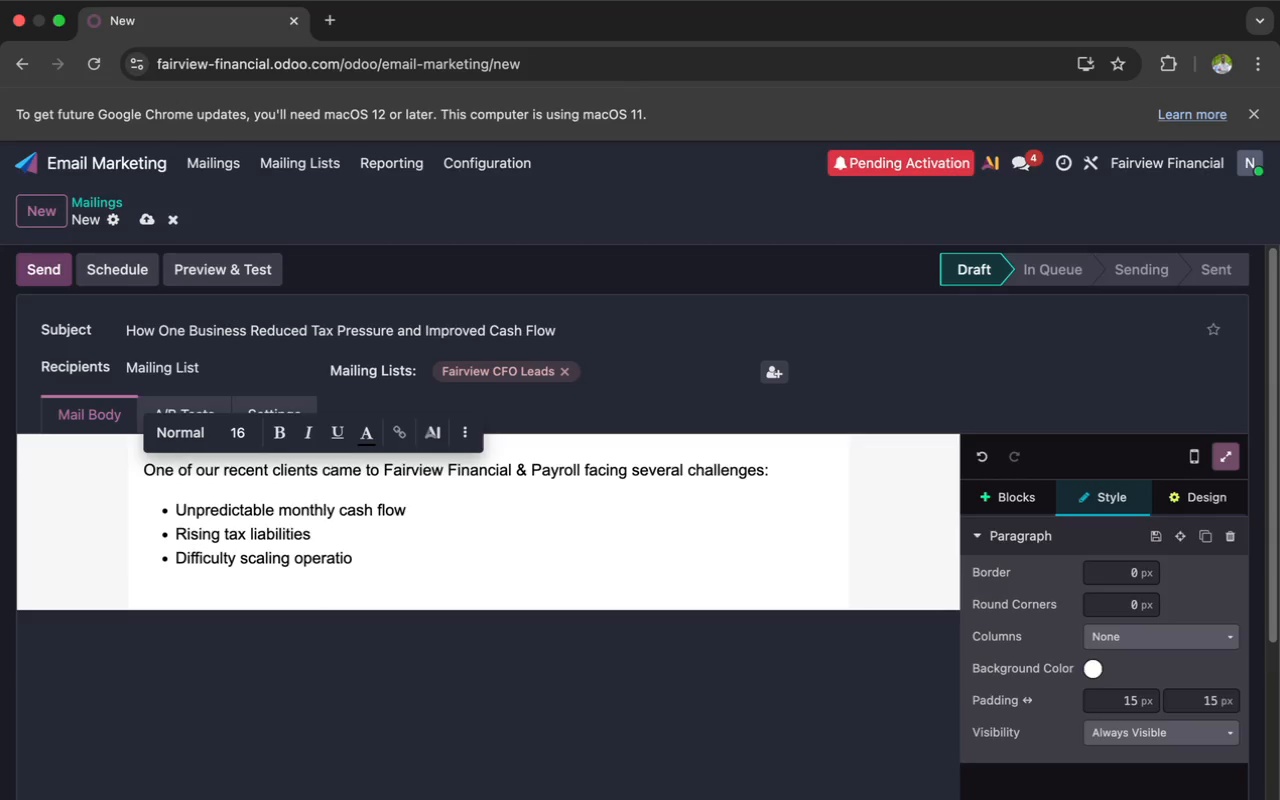 
type(ns)
 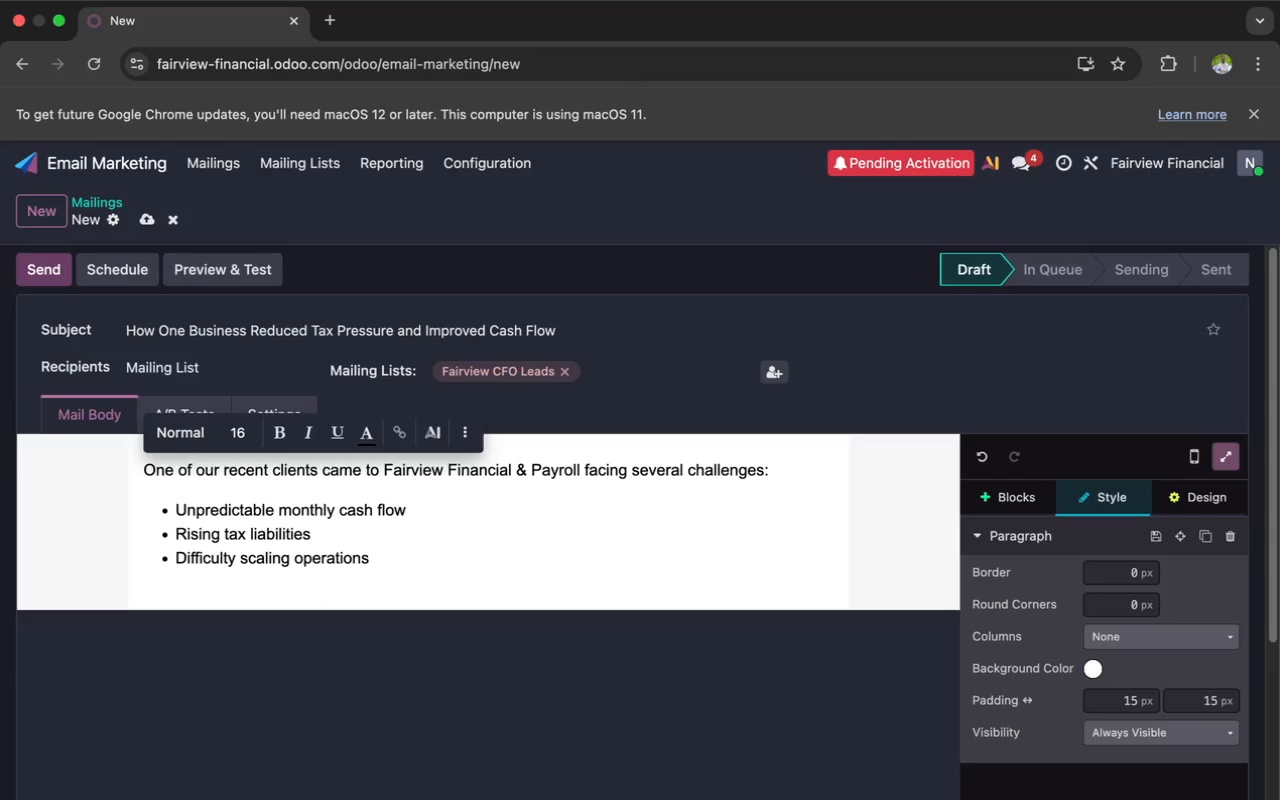 
key(Enter)
 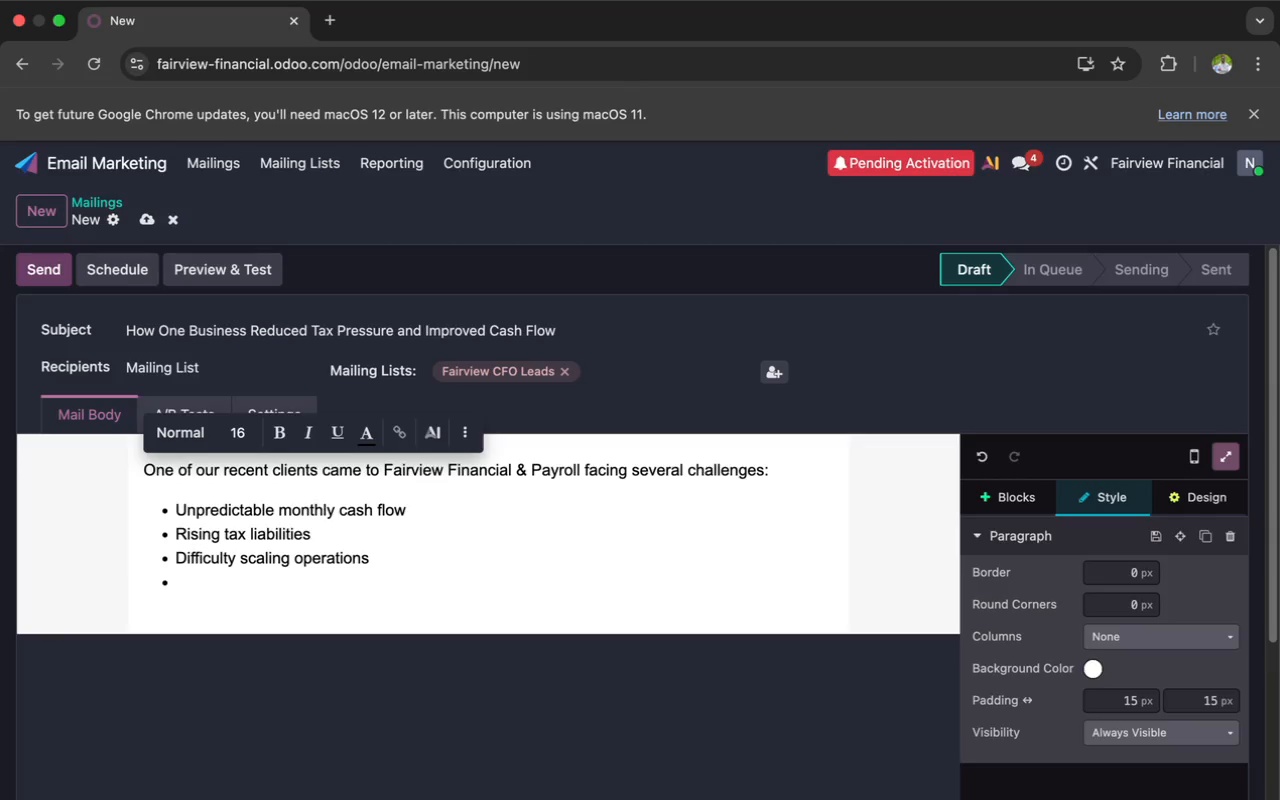 
type(No long term Fi)
key(Backspace)
key(Backspace)
type(financial forecasting)
 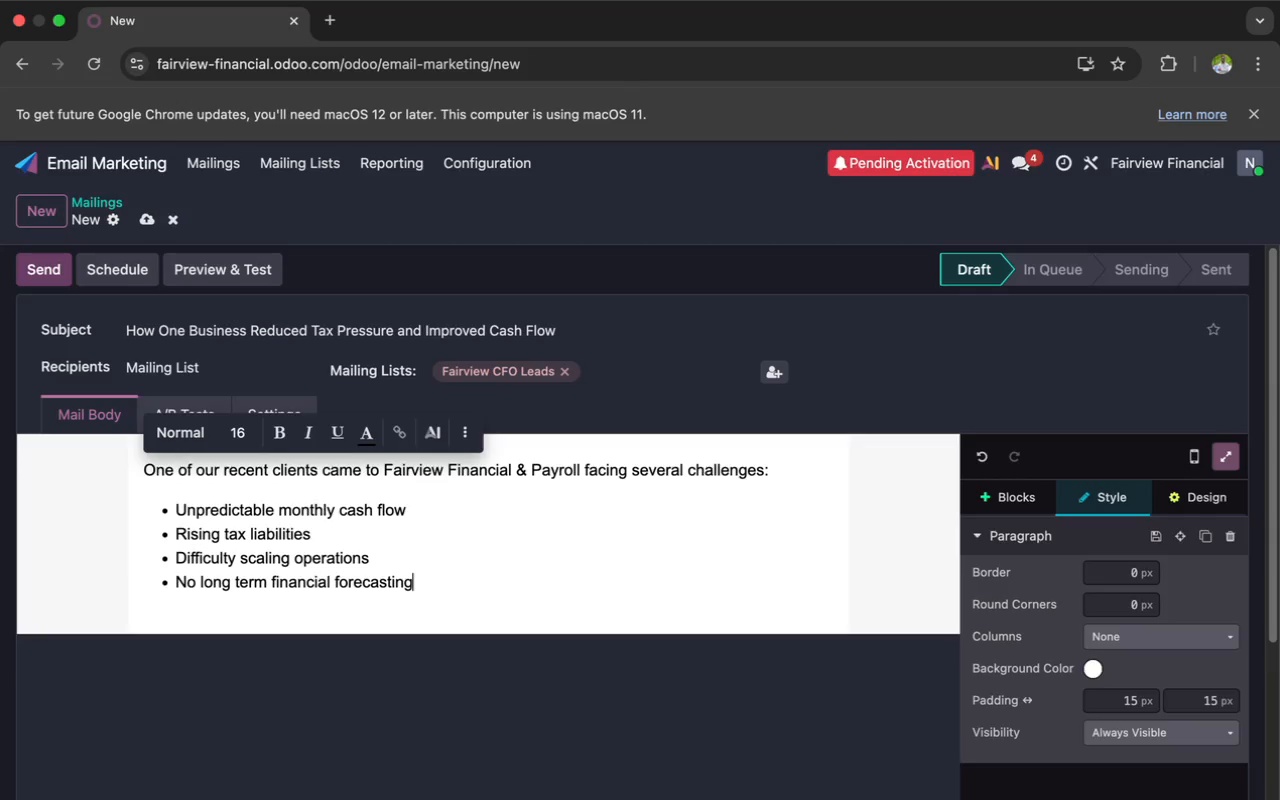 
key(Enter)
 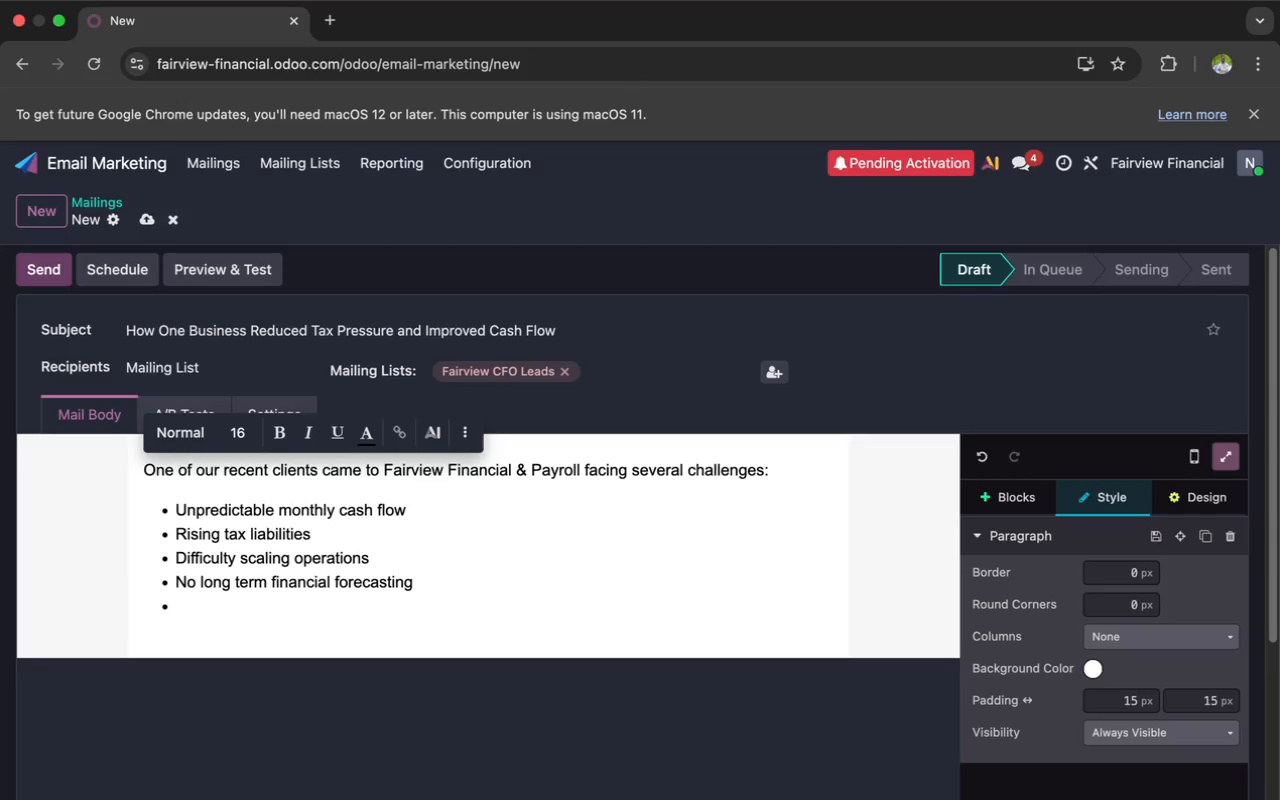 
key(Enter)
 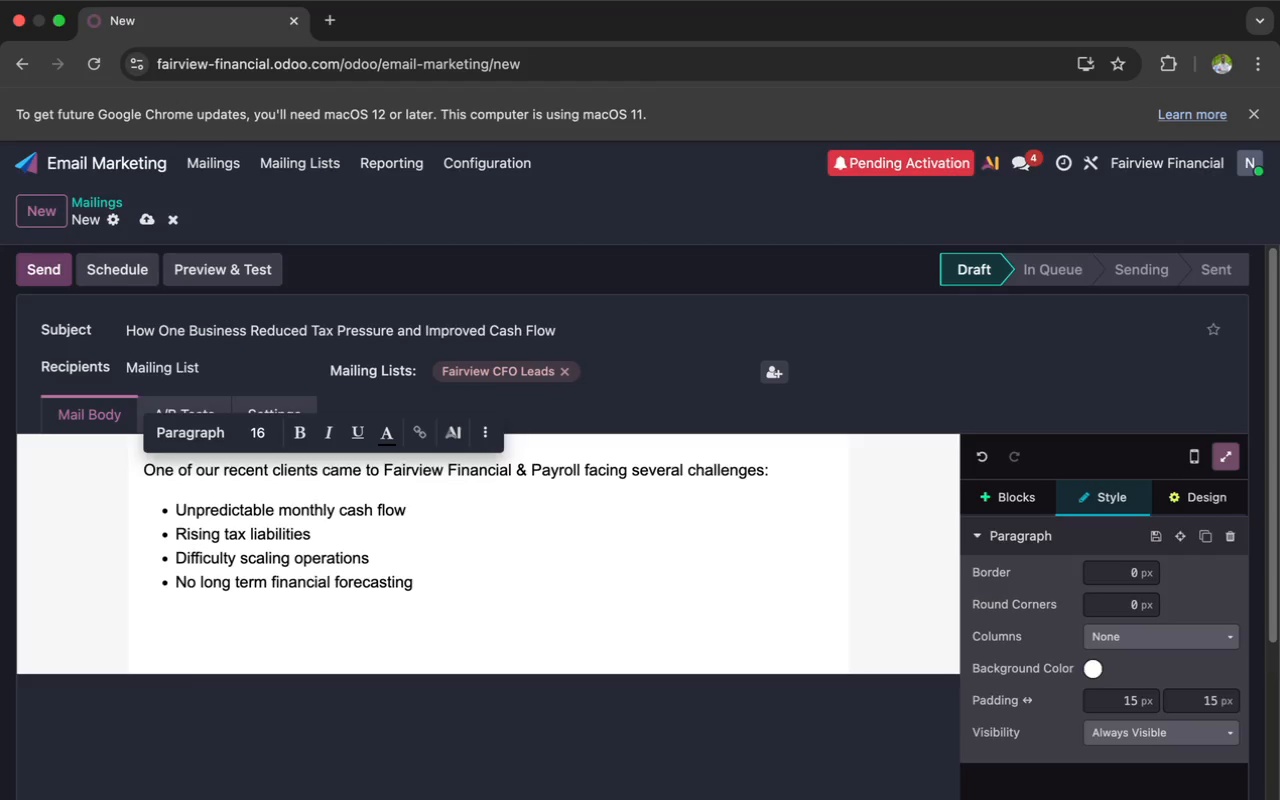 
type(At)
key(Backspace)
type(fter imp)
 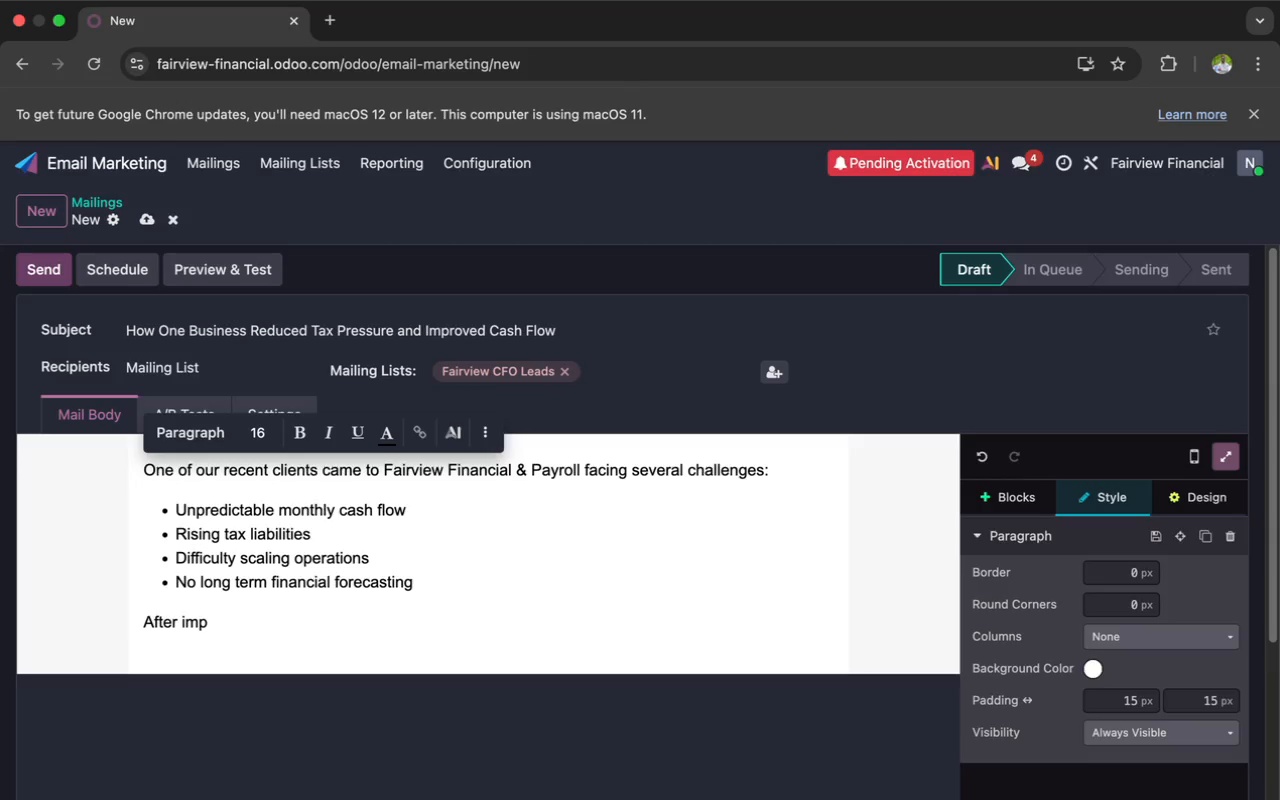 
wait(11.02)
 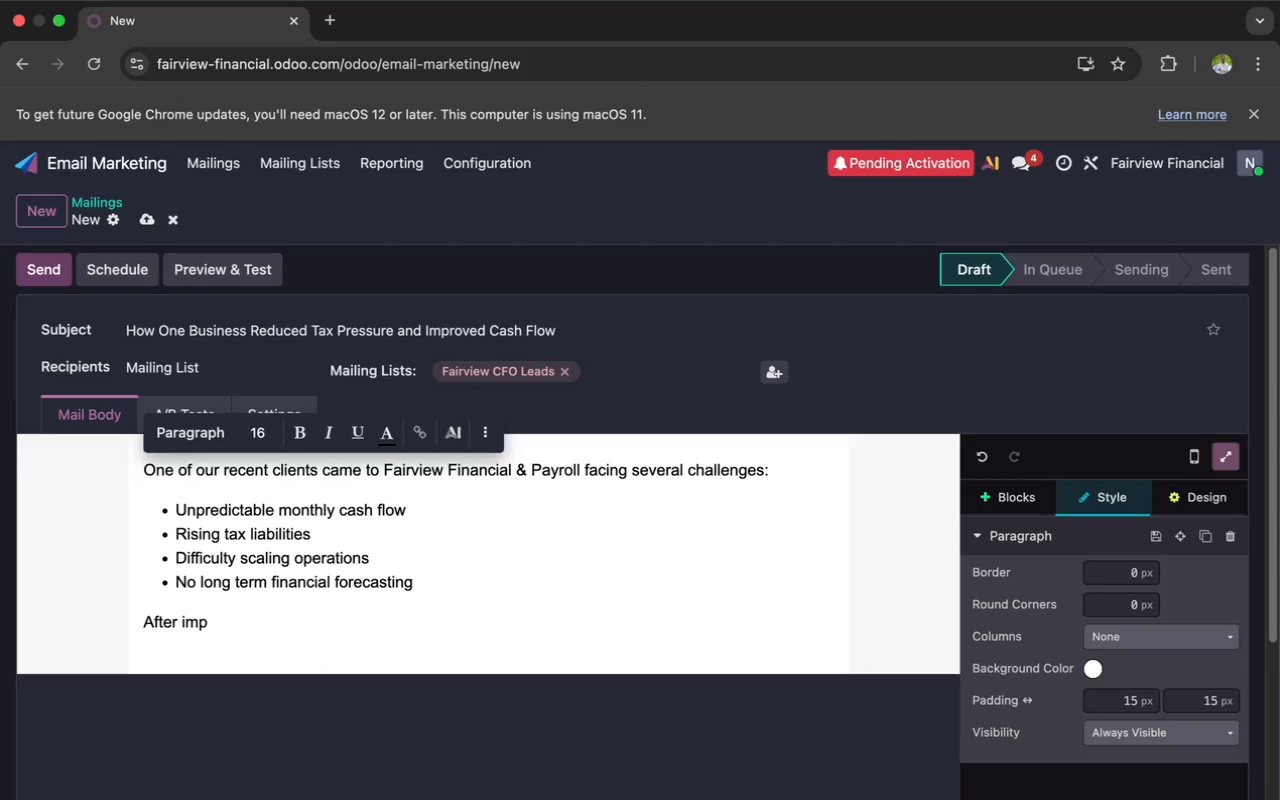 
type(lementing a structure)
 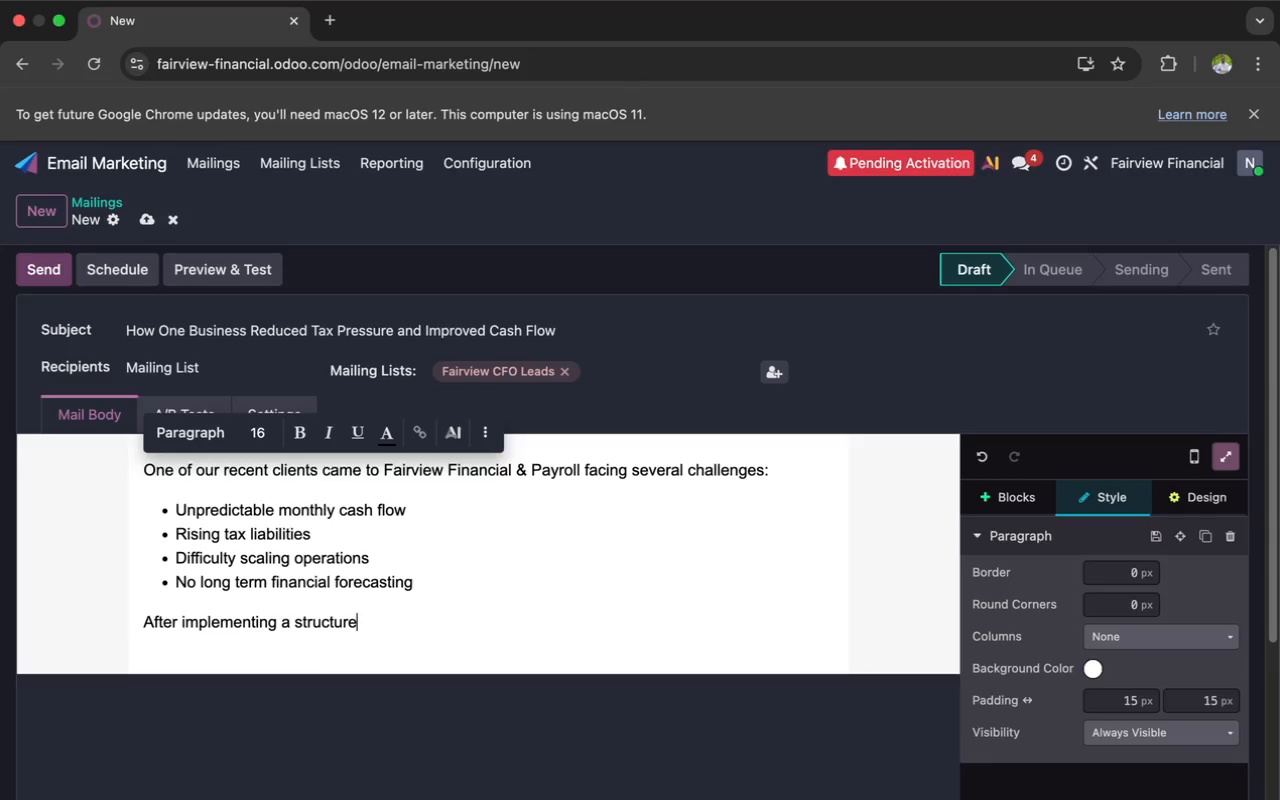 
type(d CFo)
key(Backspace)
type(O)
 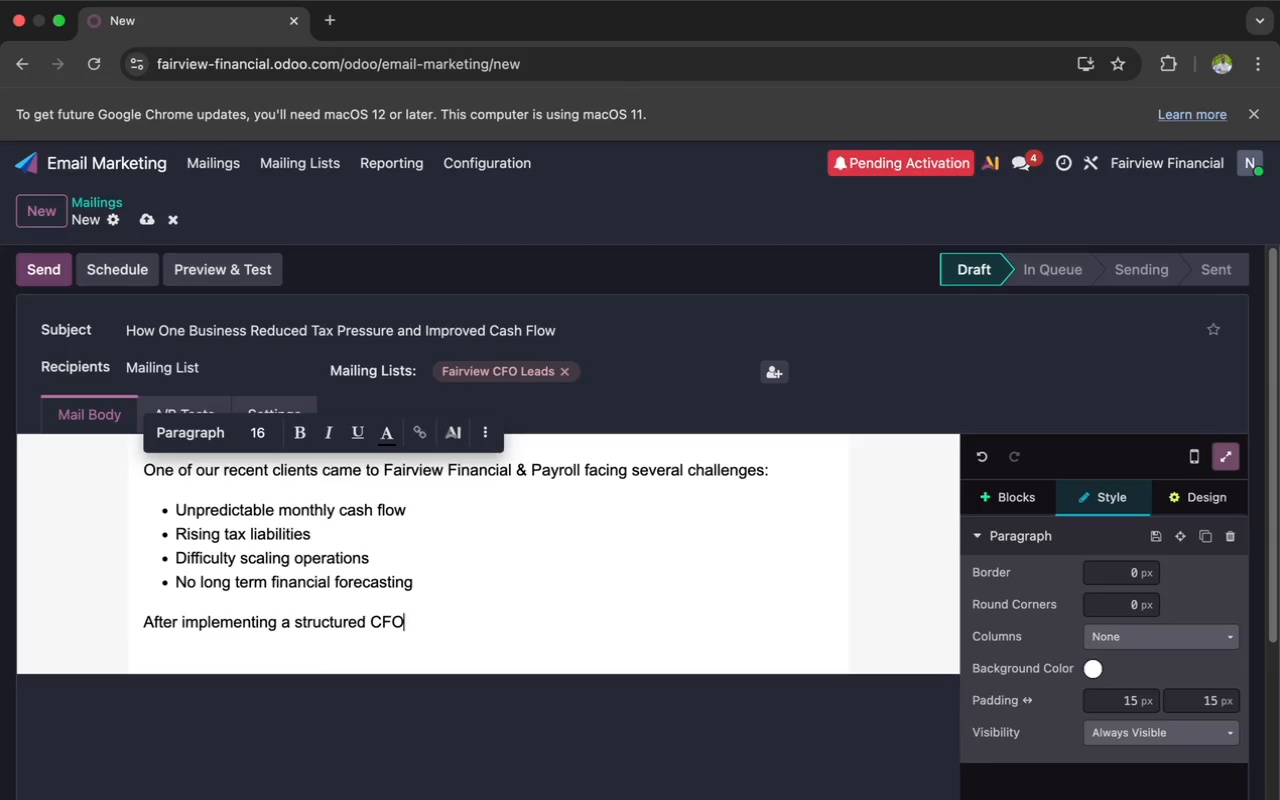 
wait(18.49)
 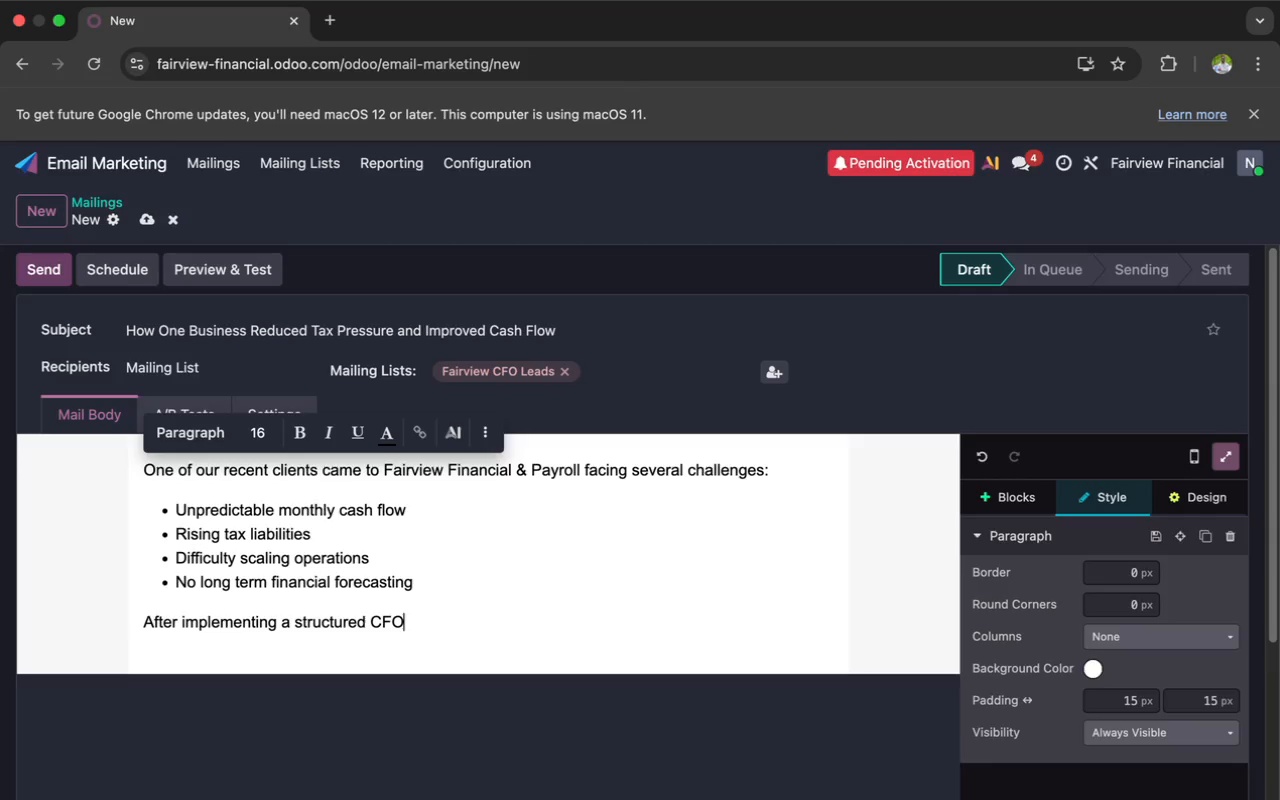 
type( strategy,)
 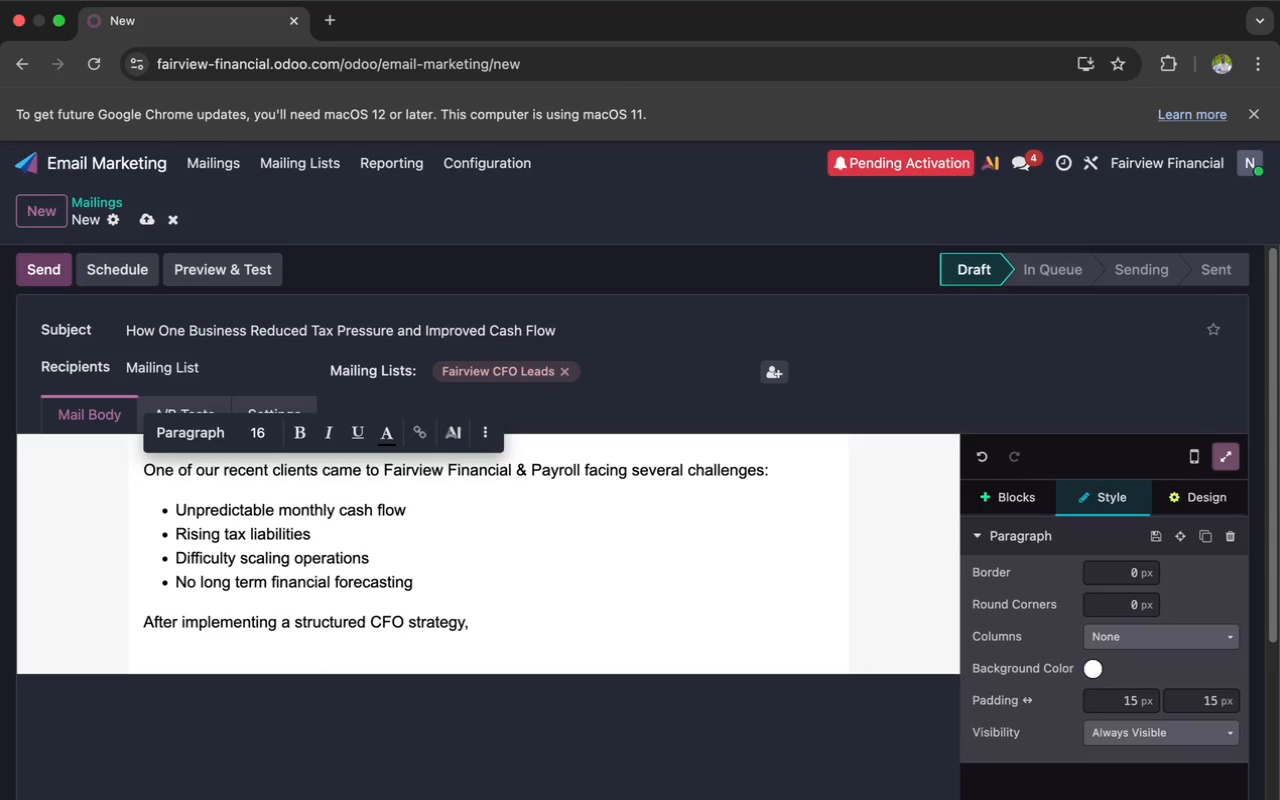 
type( the )
 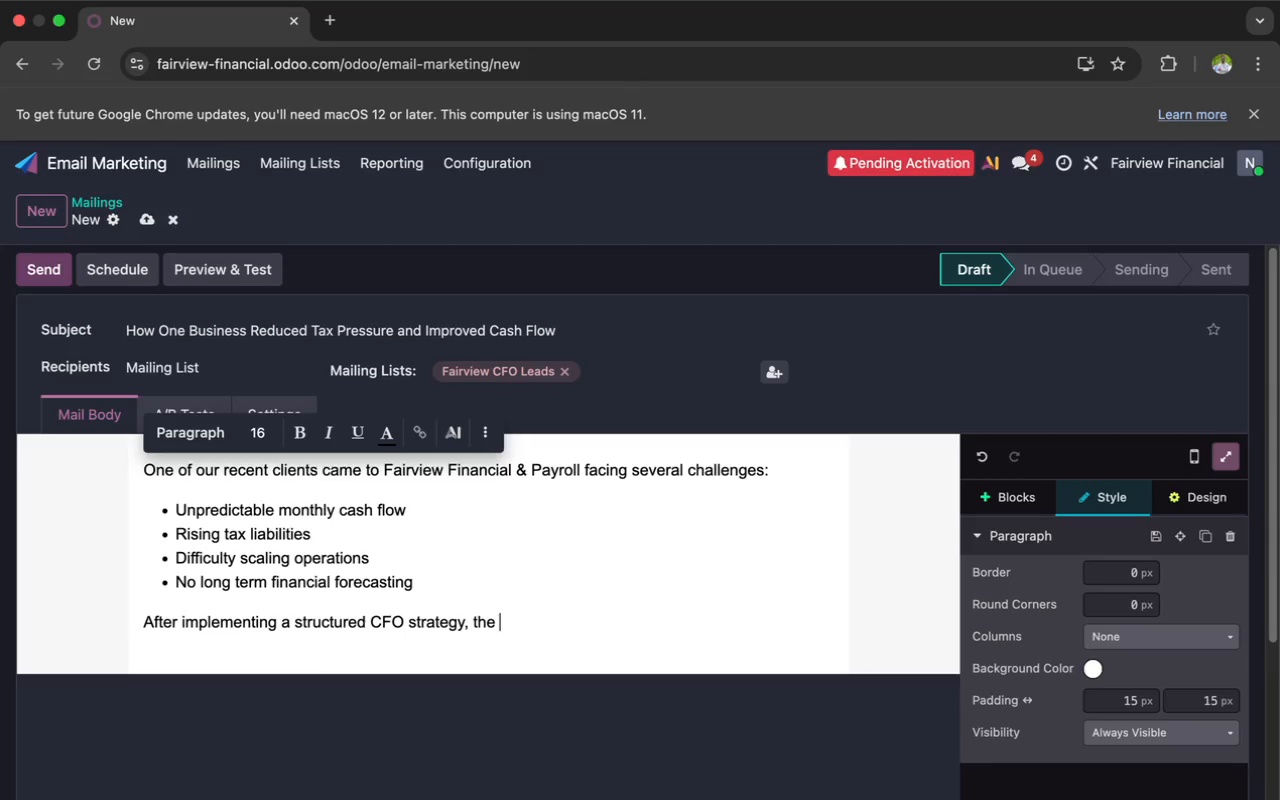 
wait(7.27)
 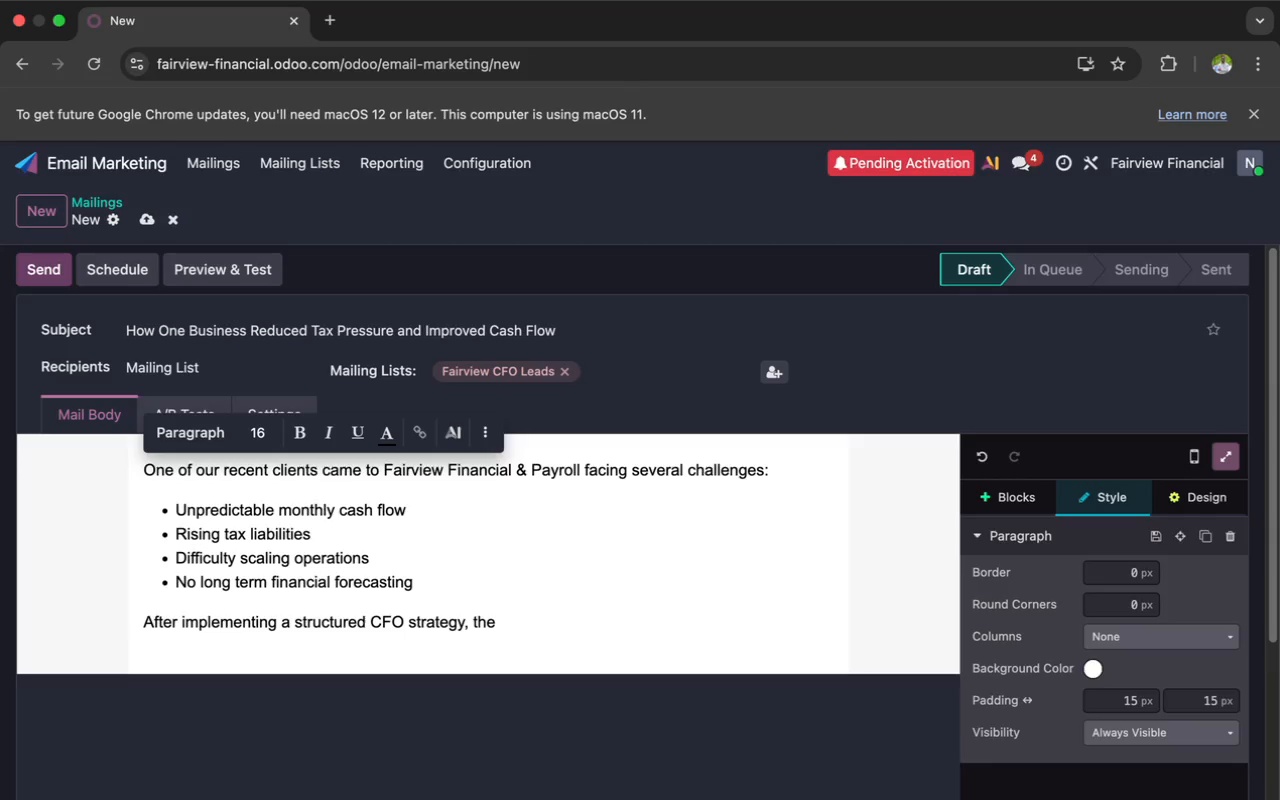 
type(business achieved)
 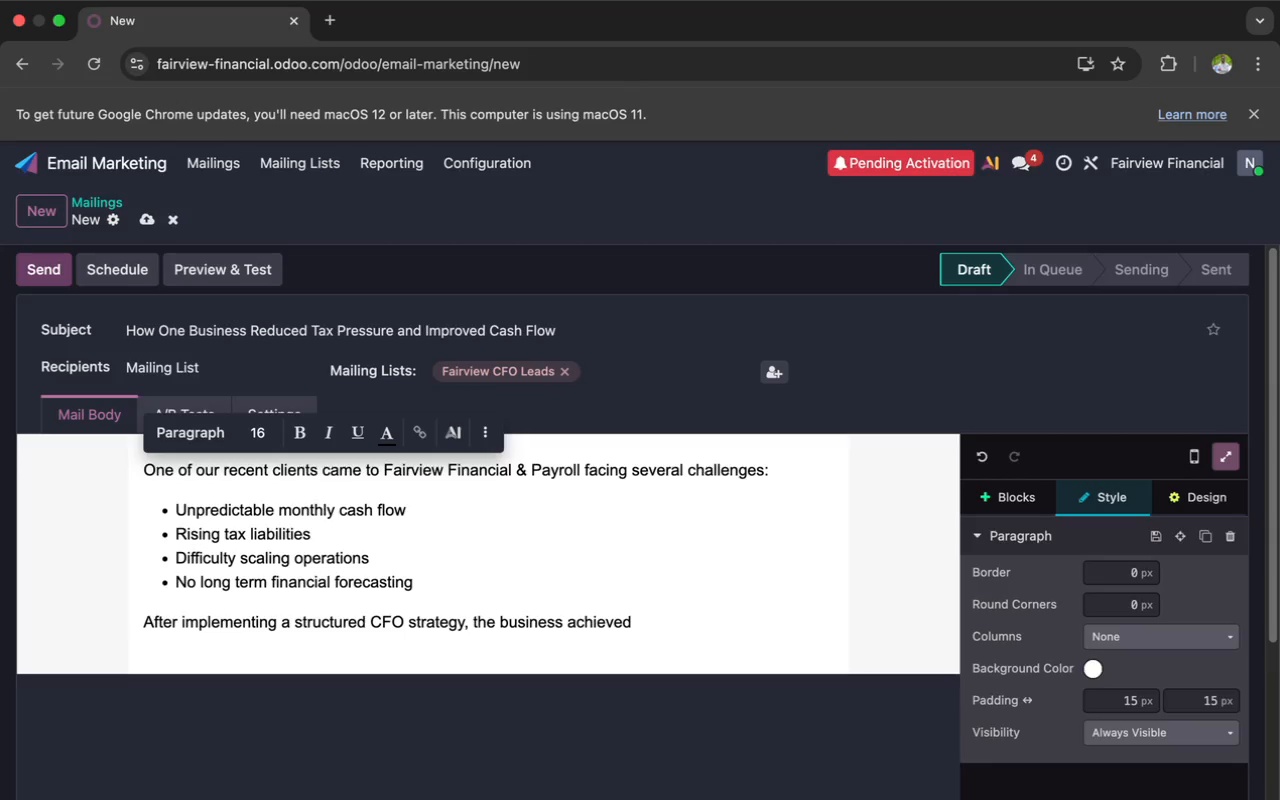 
key(Shift+Semicolon)
 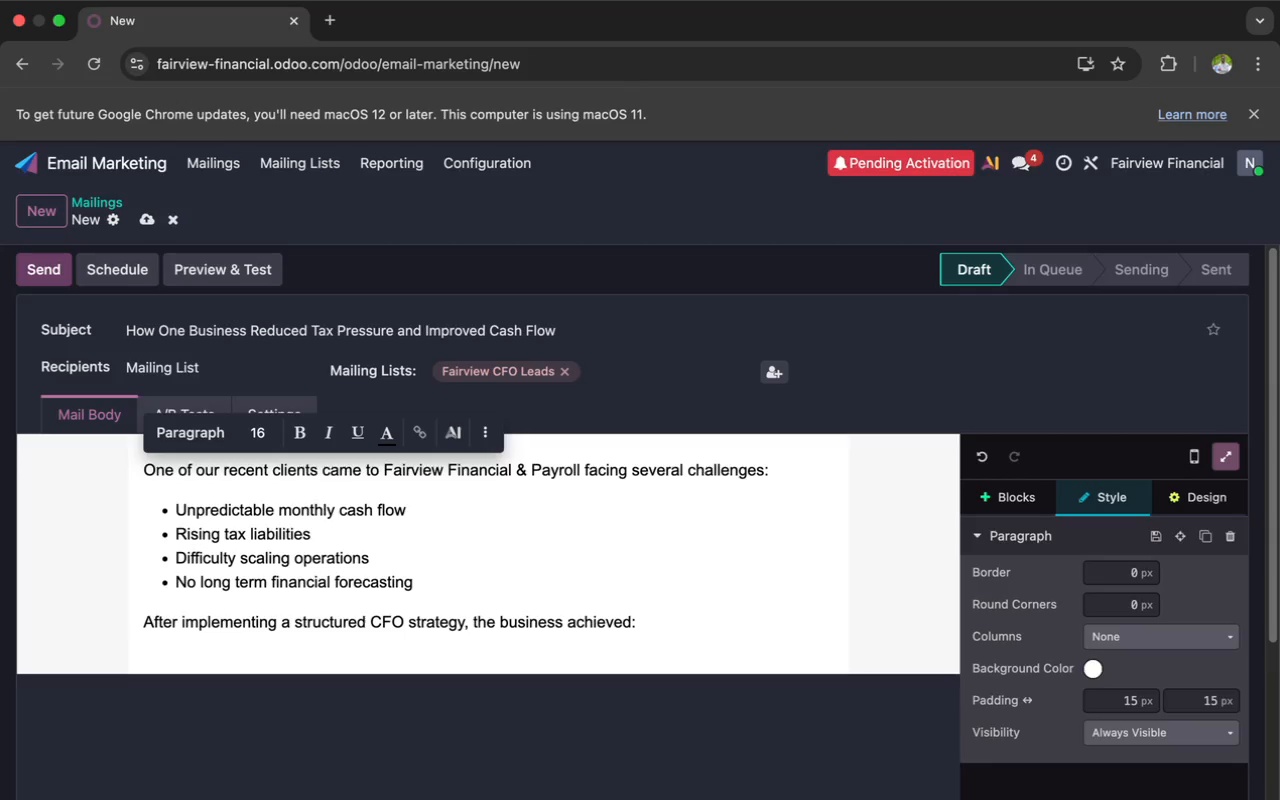 
key(Enter)
 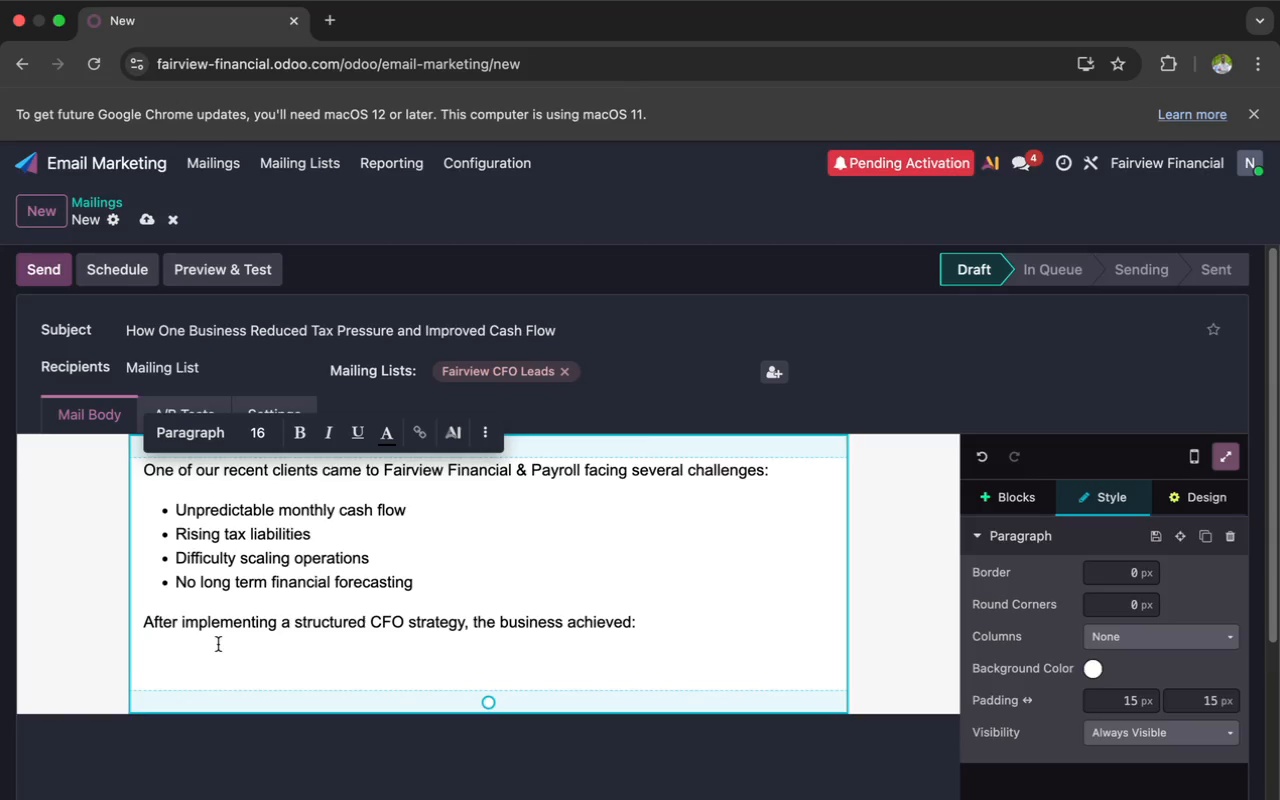 
left_click([210, 656])
 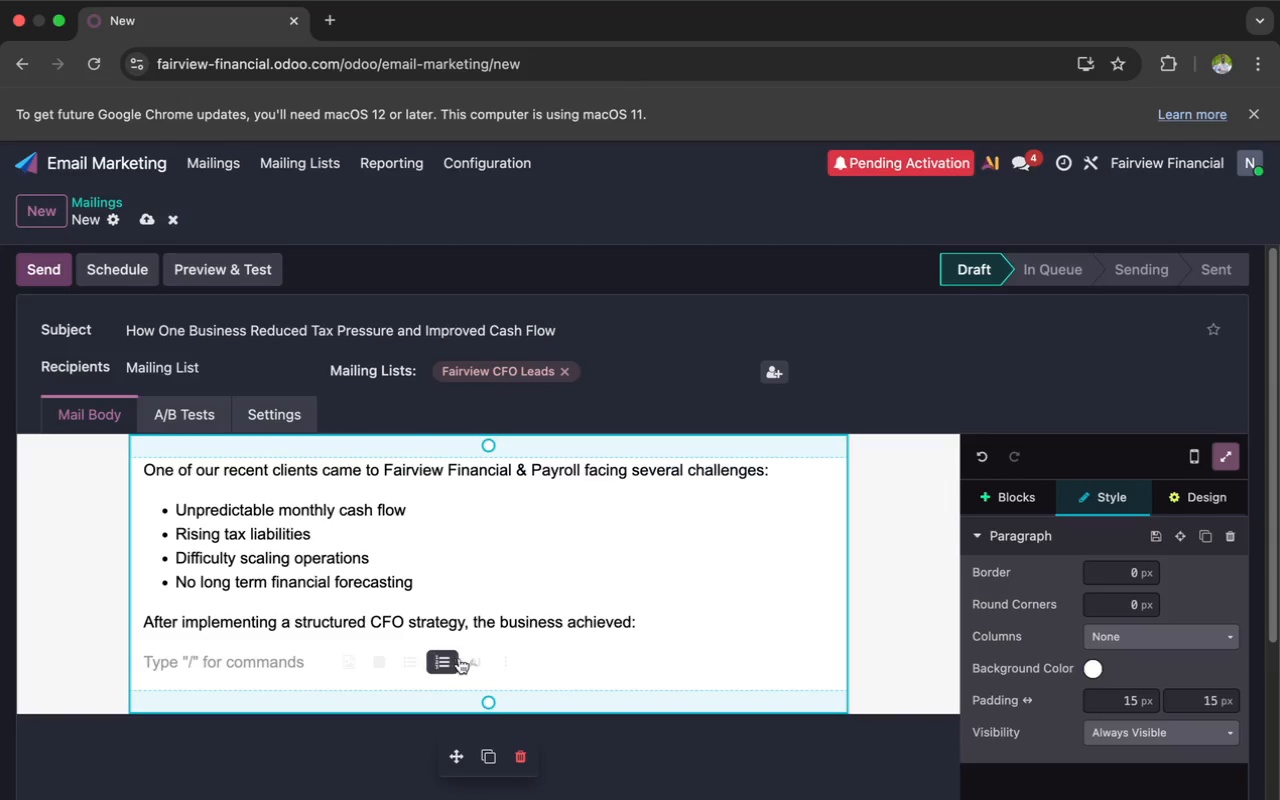 
mouse_move([485, 662])
 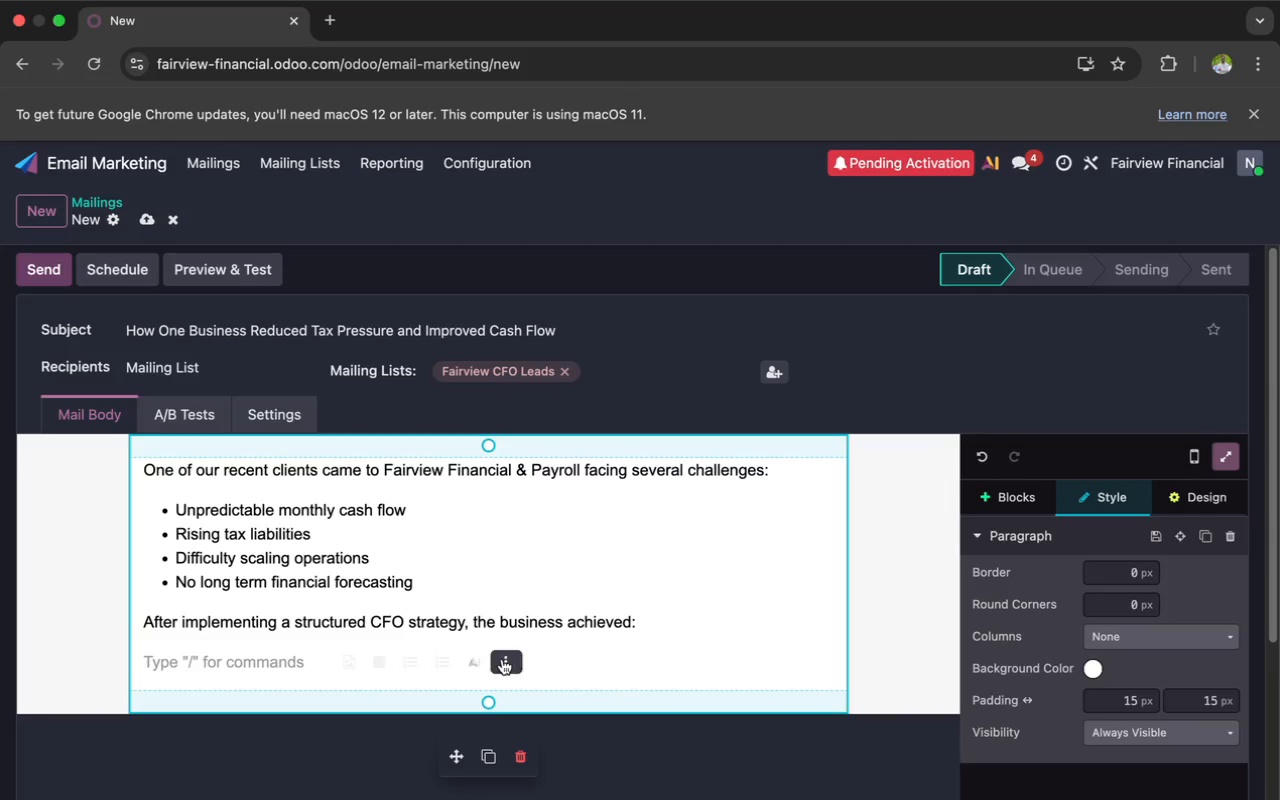 
left_click([514, 661])
 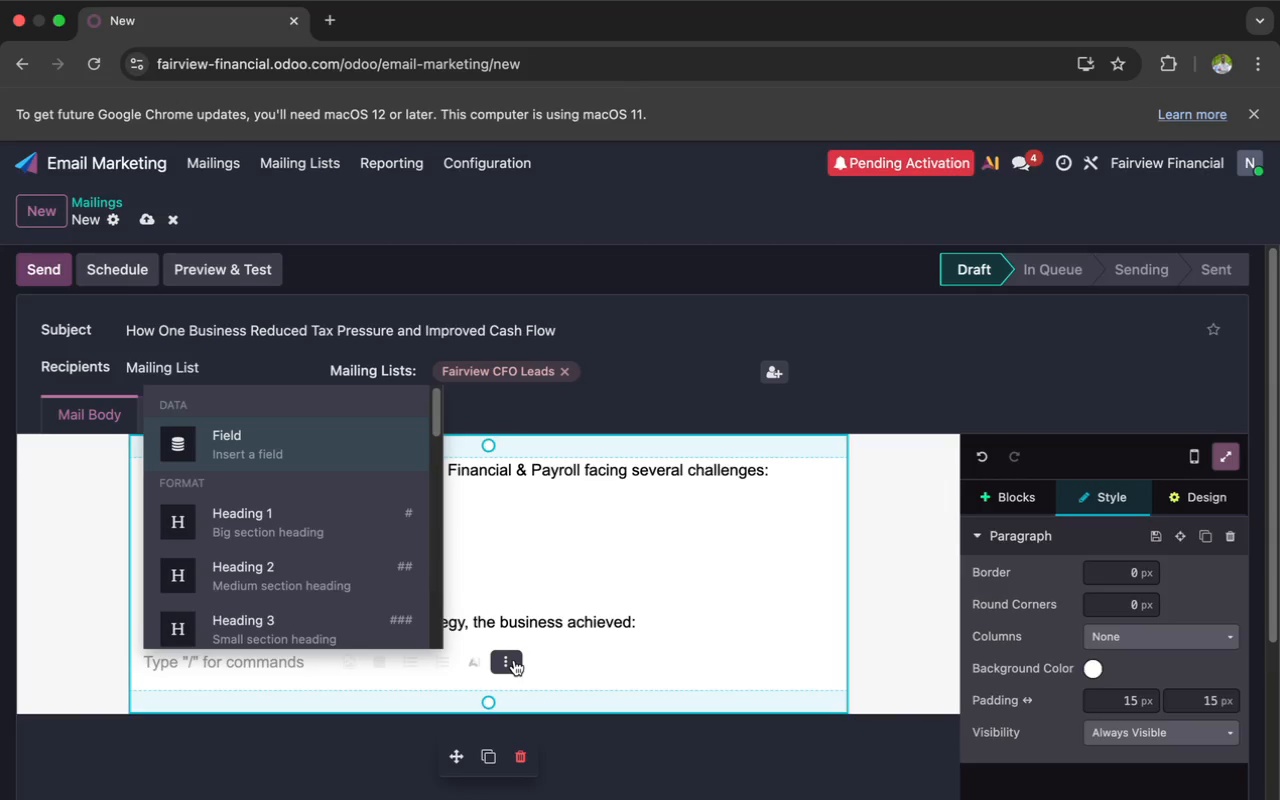 
left_click([554, 632])
 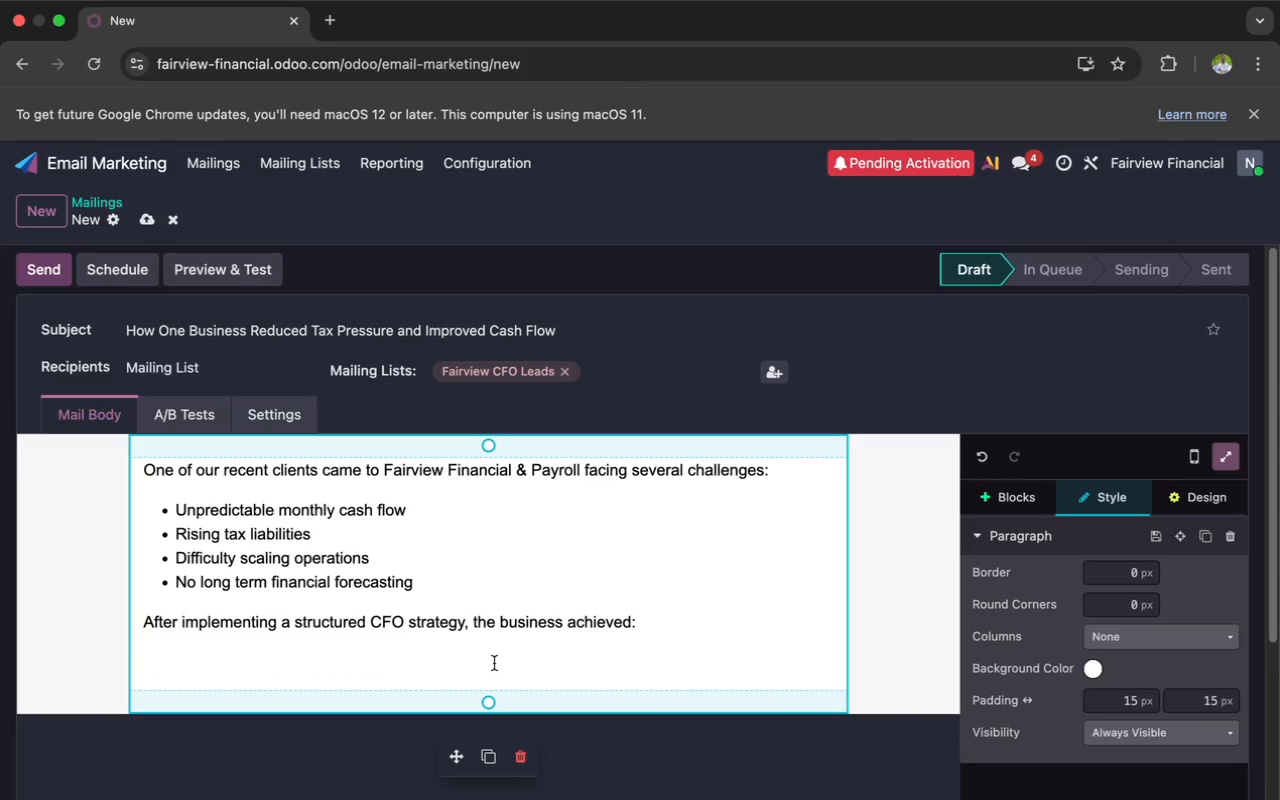 
left_click([468, 668])
 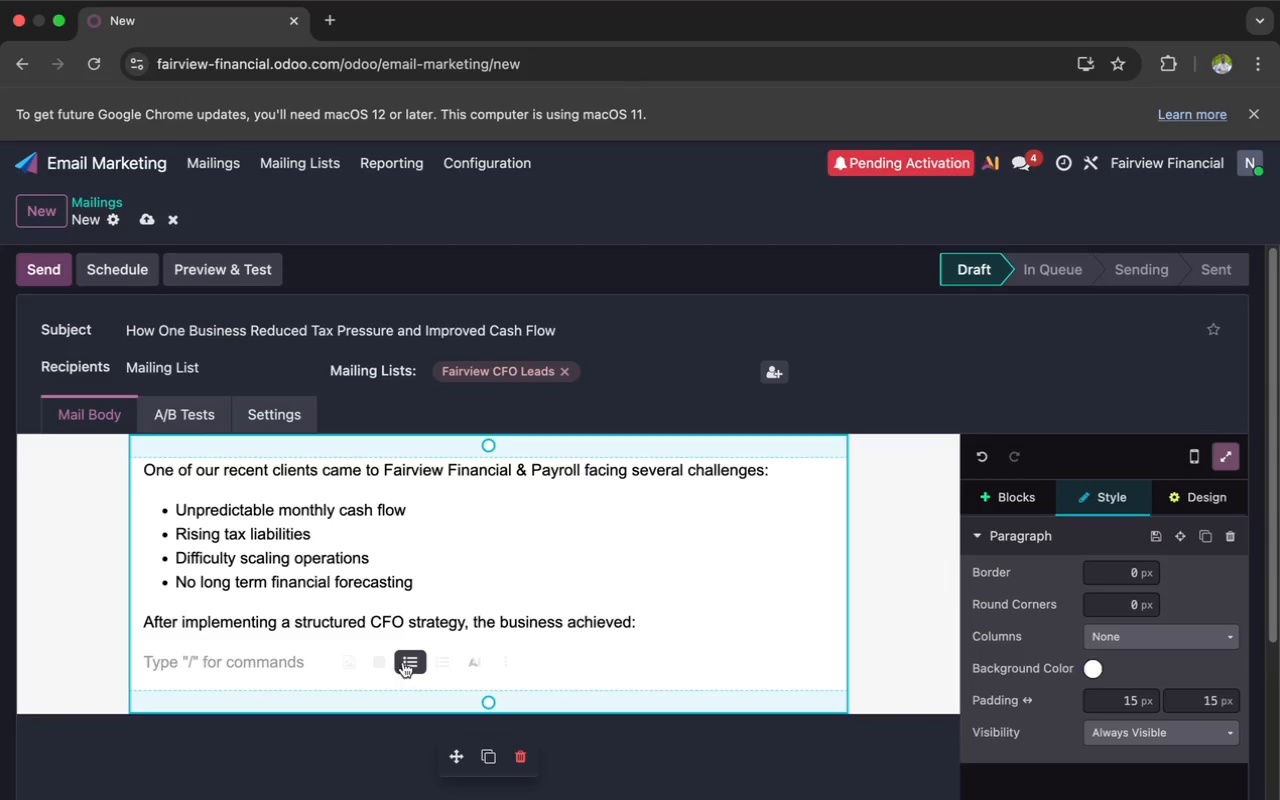 
left_click([373, 661])
 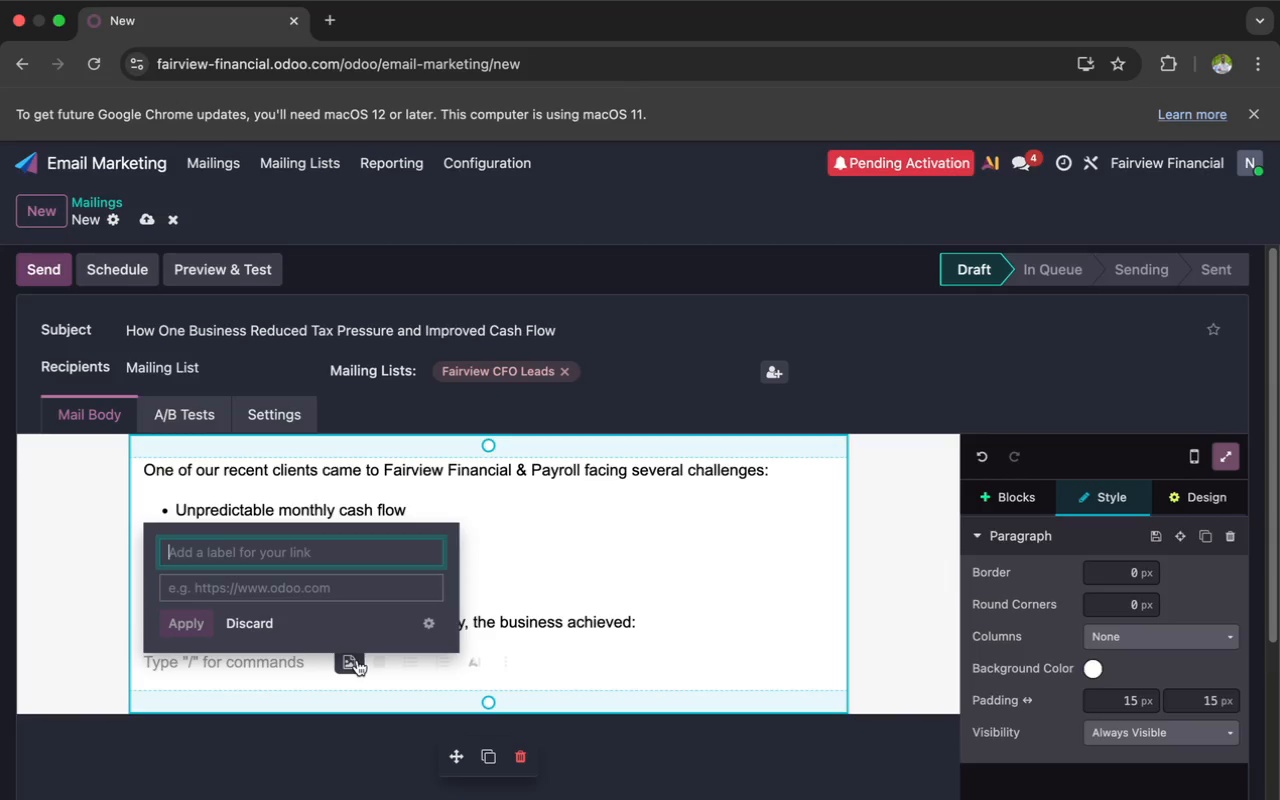 
left_click([262, 619])
 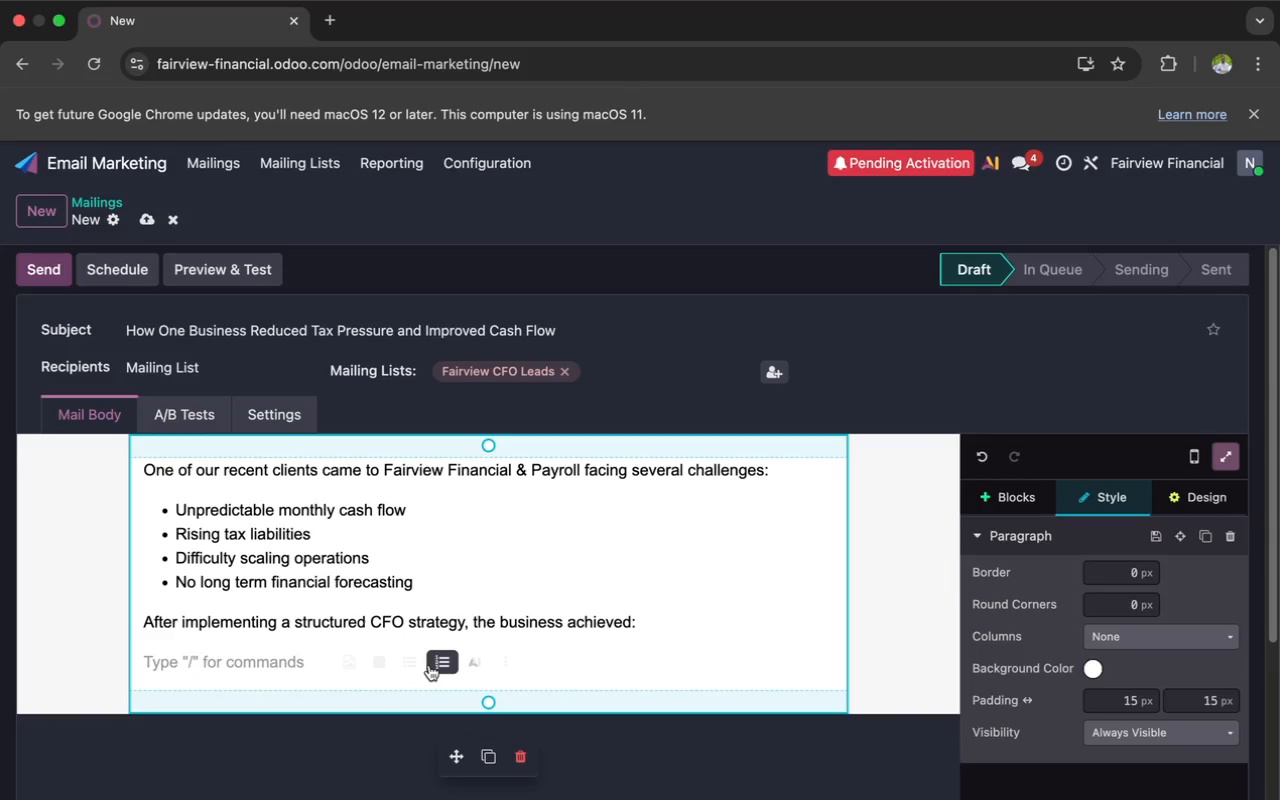 
left_click([409, 664])
 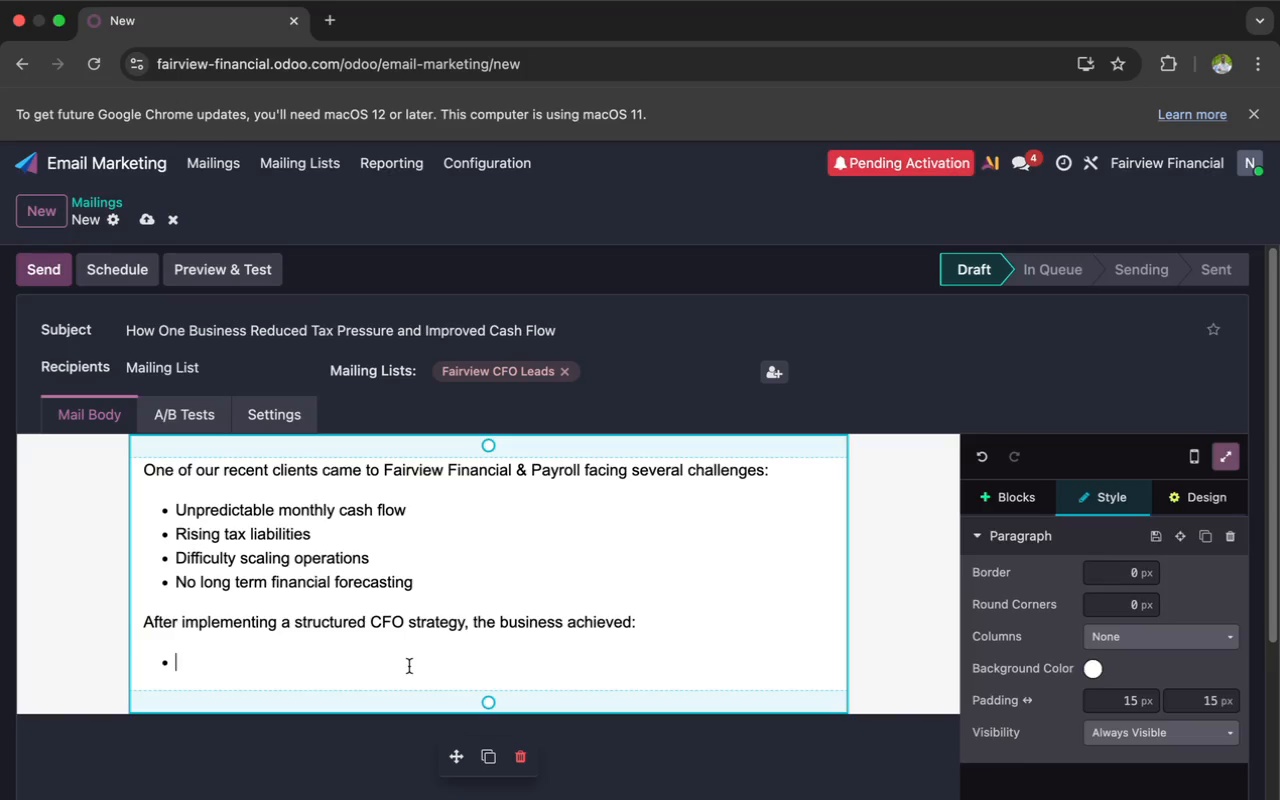 
wait(6.69)
 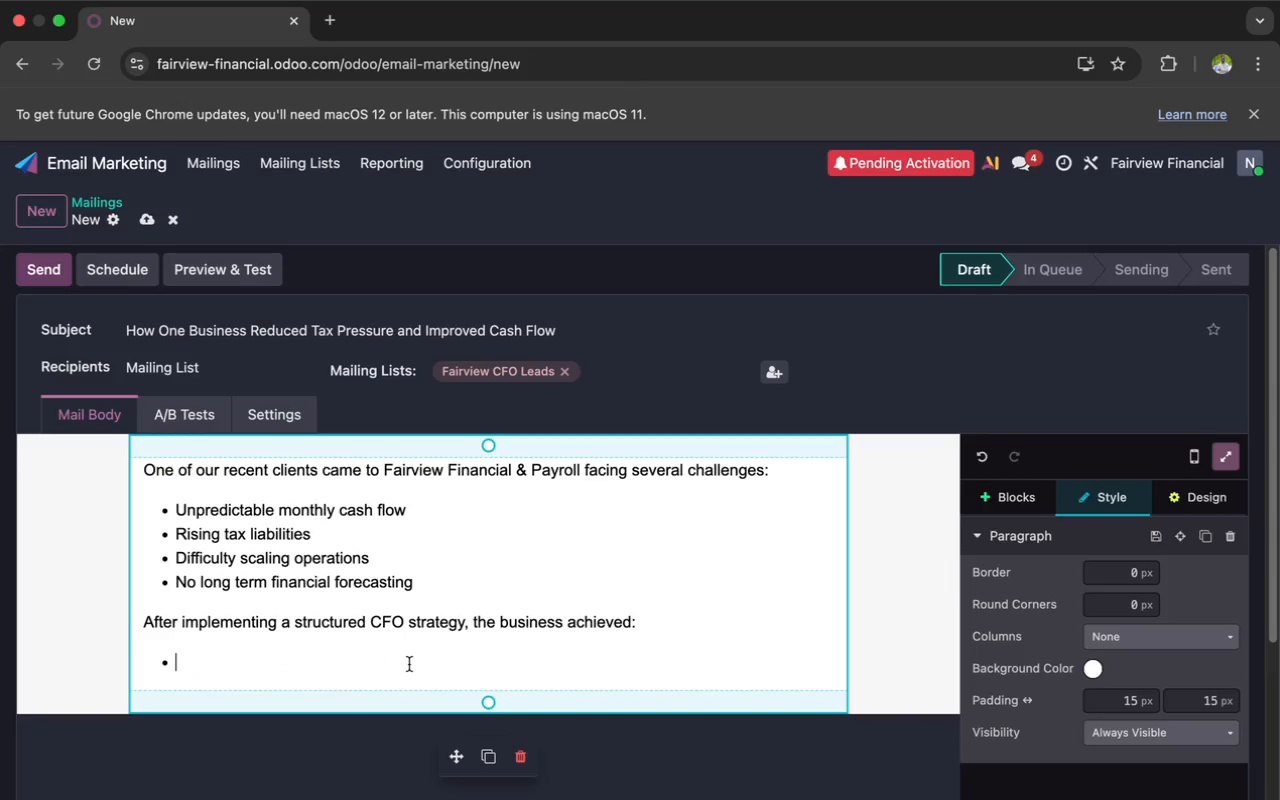 
type(Im)
 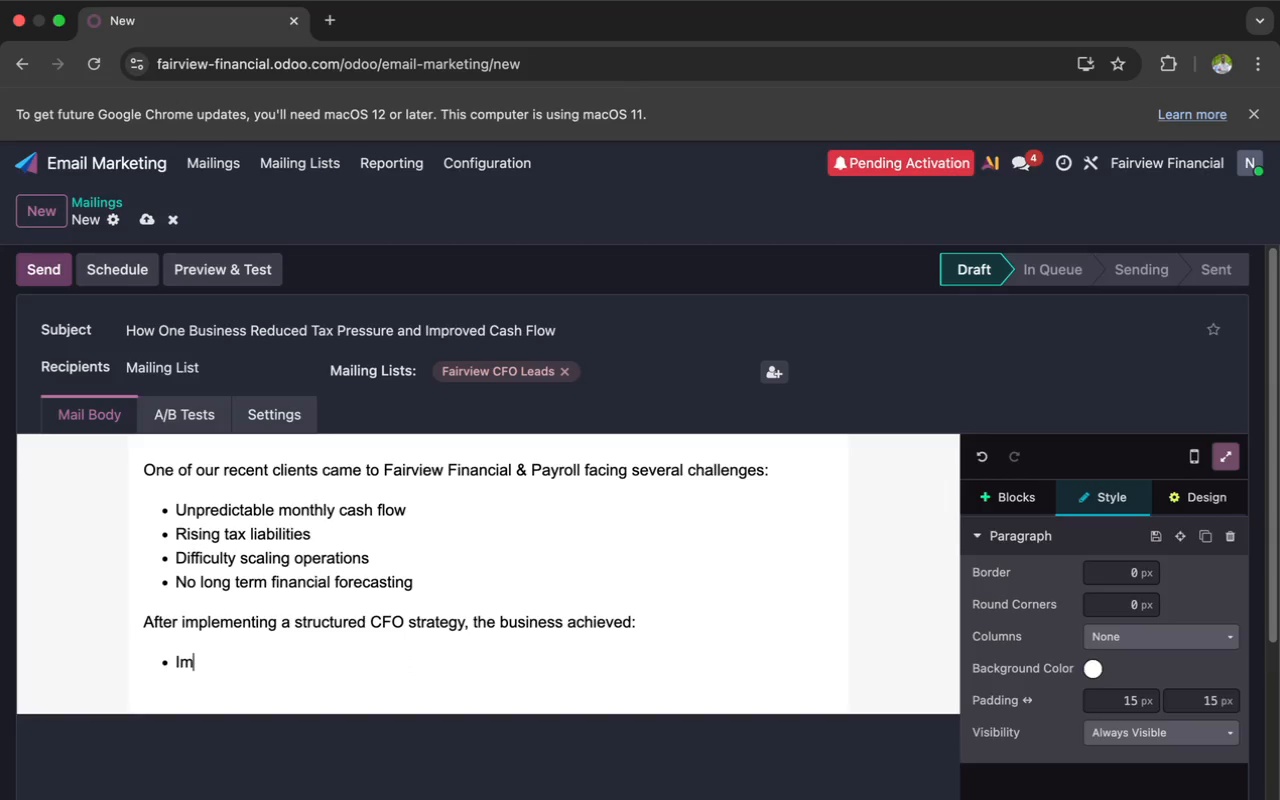 
type(proved mo)
 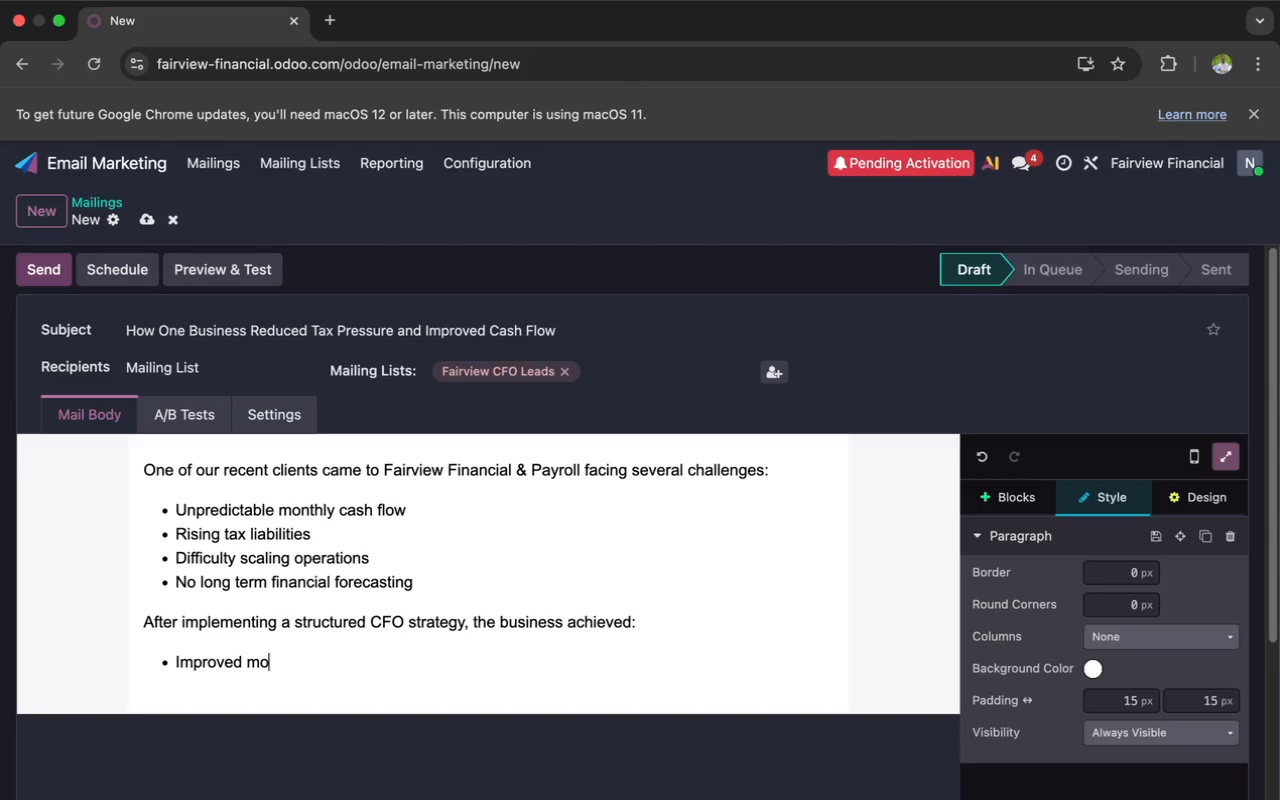 
wait(15.51)
 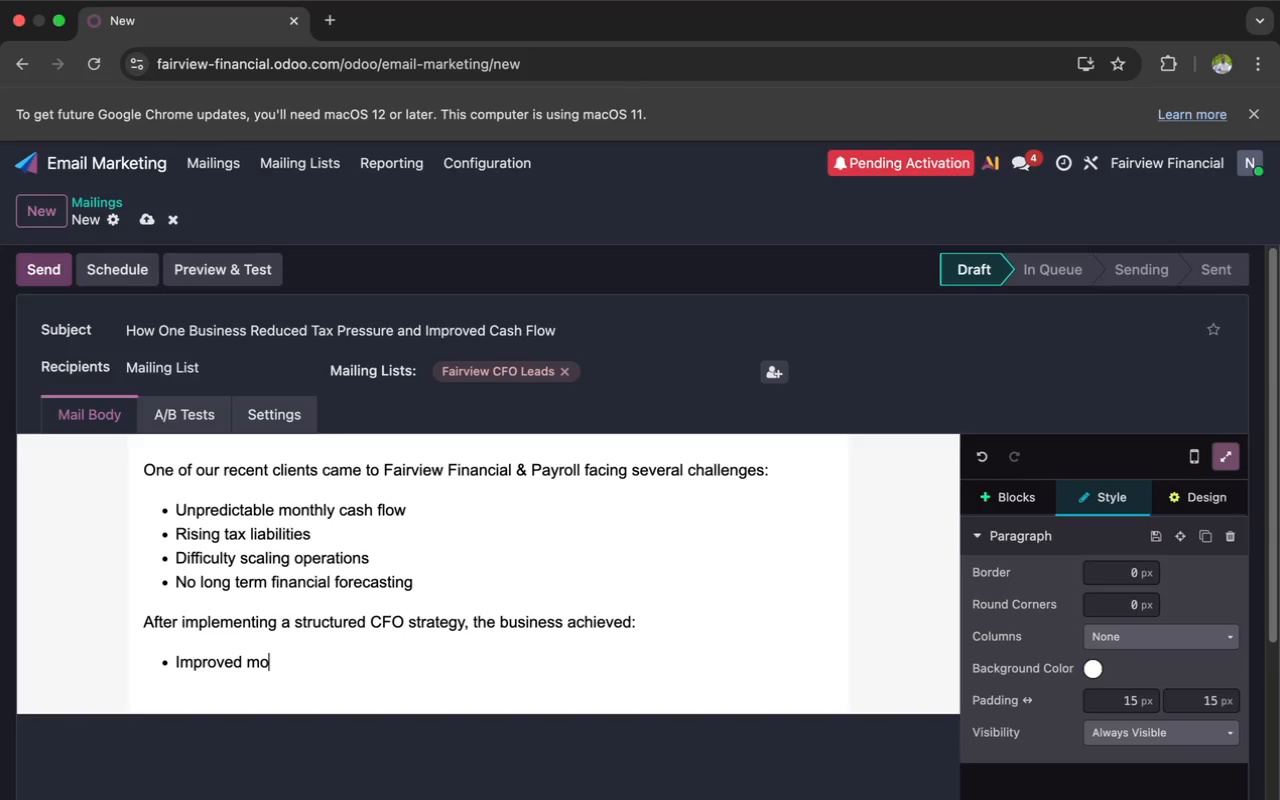 
type(nth)
 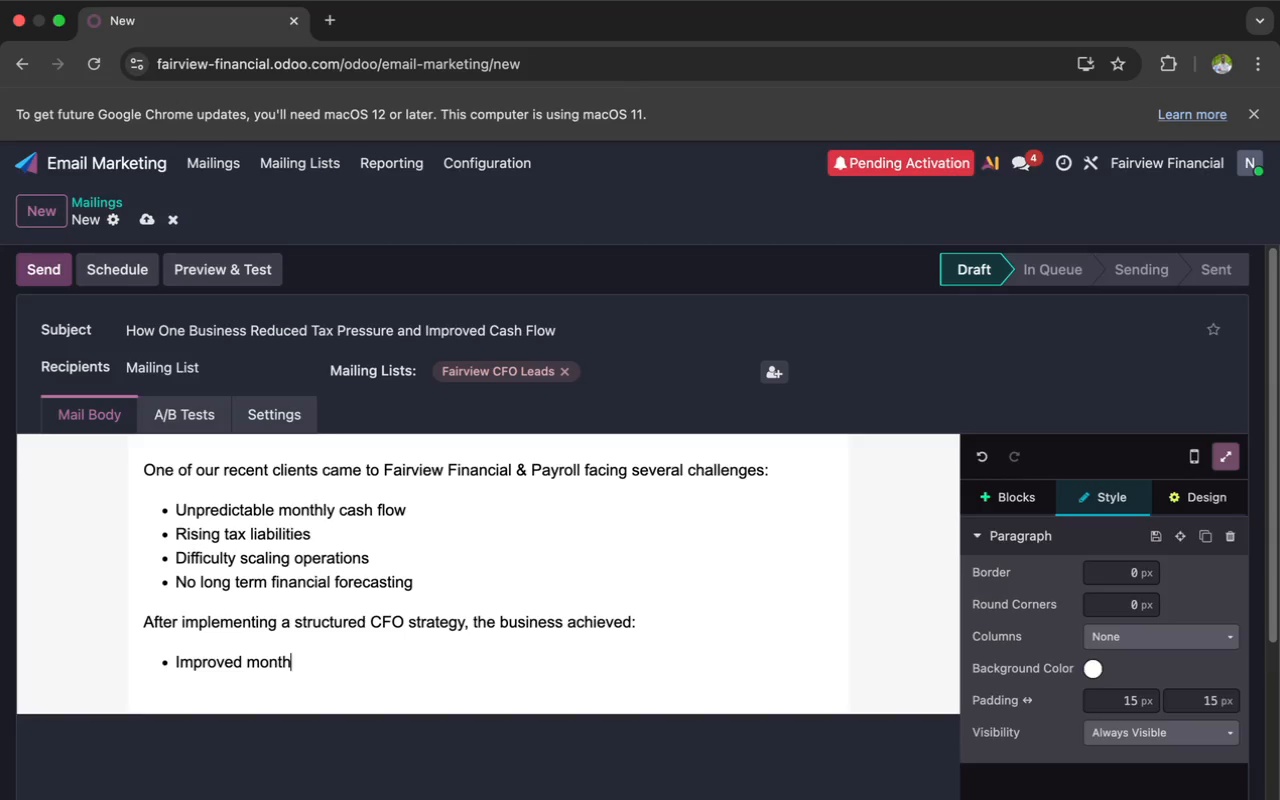 
wait(25.56)
 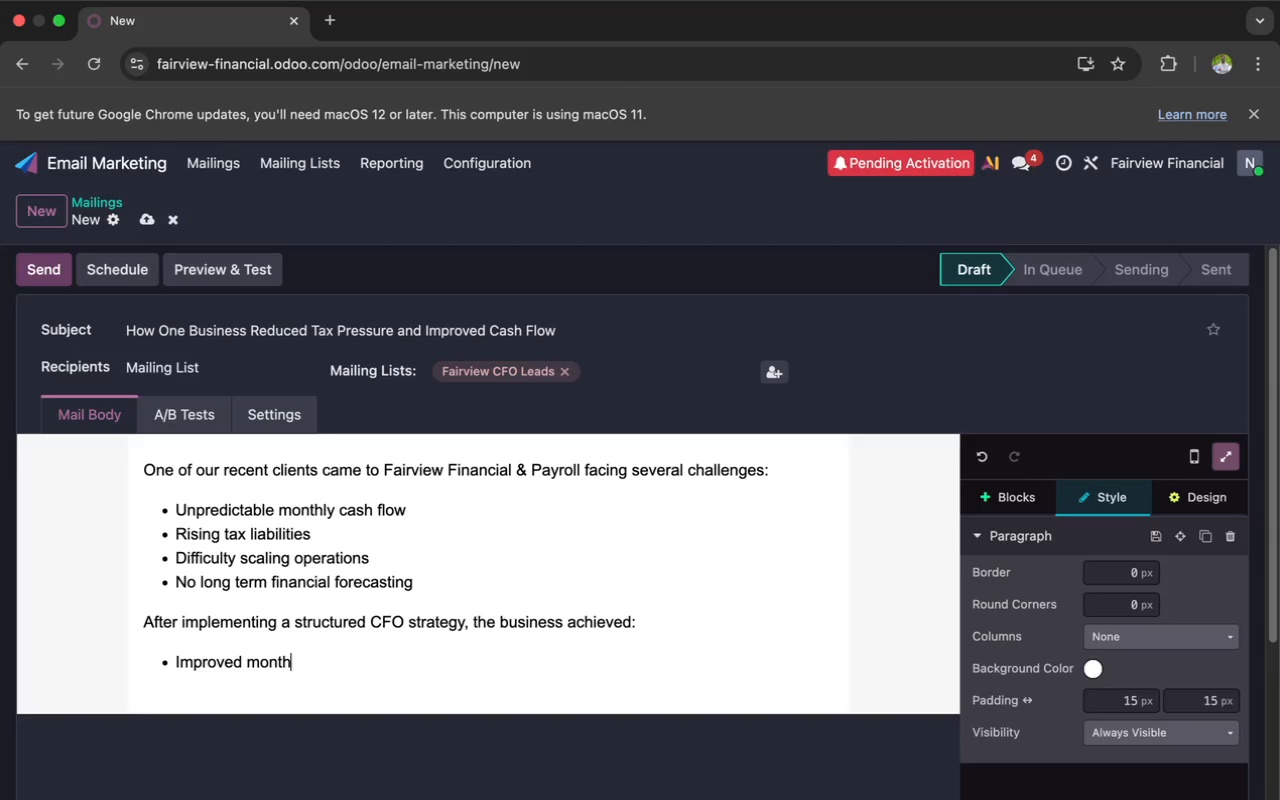 
type(ly cash)
 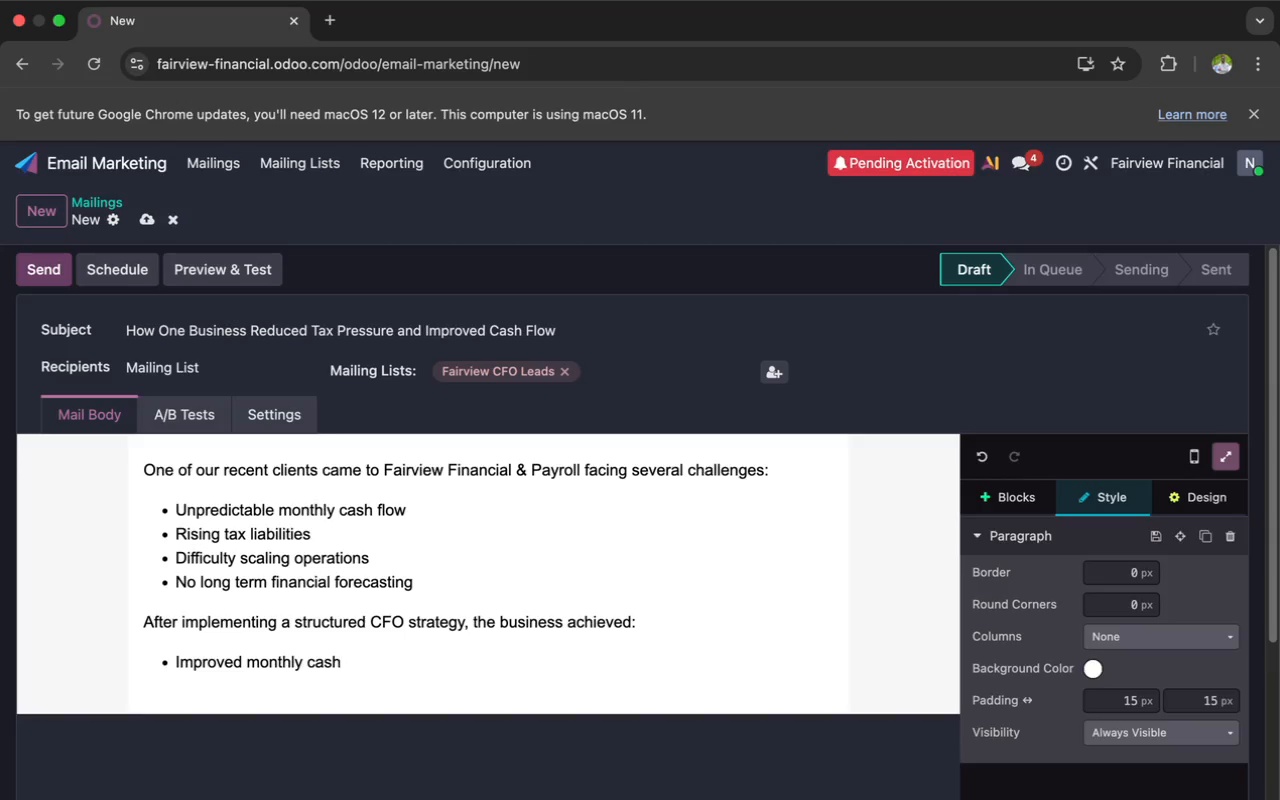 
type( re)
 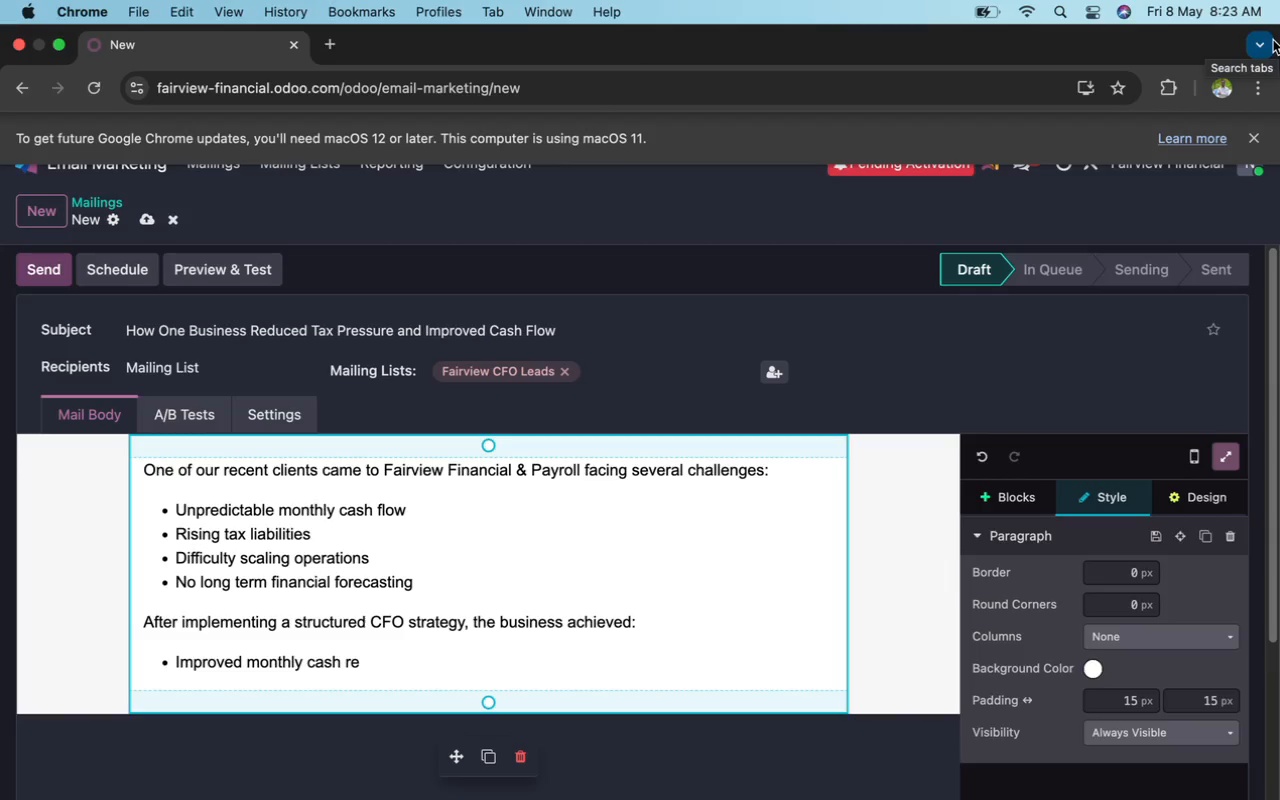 
wait(70.81)
 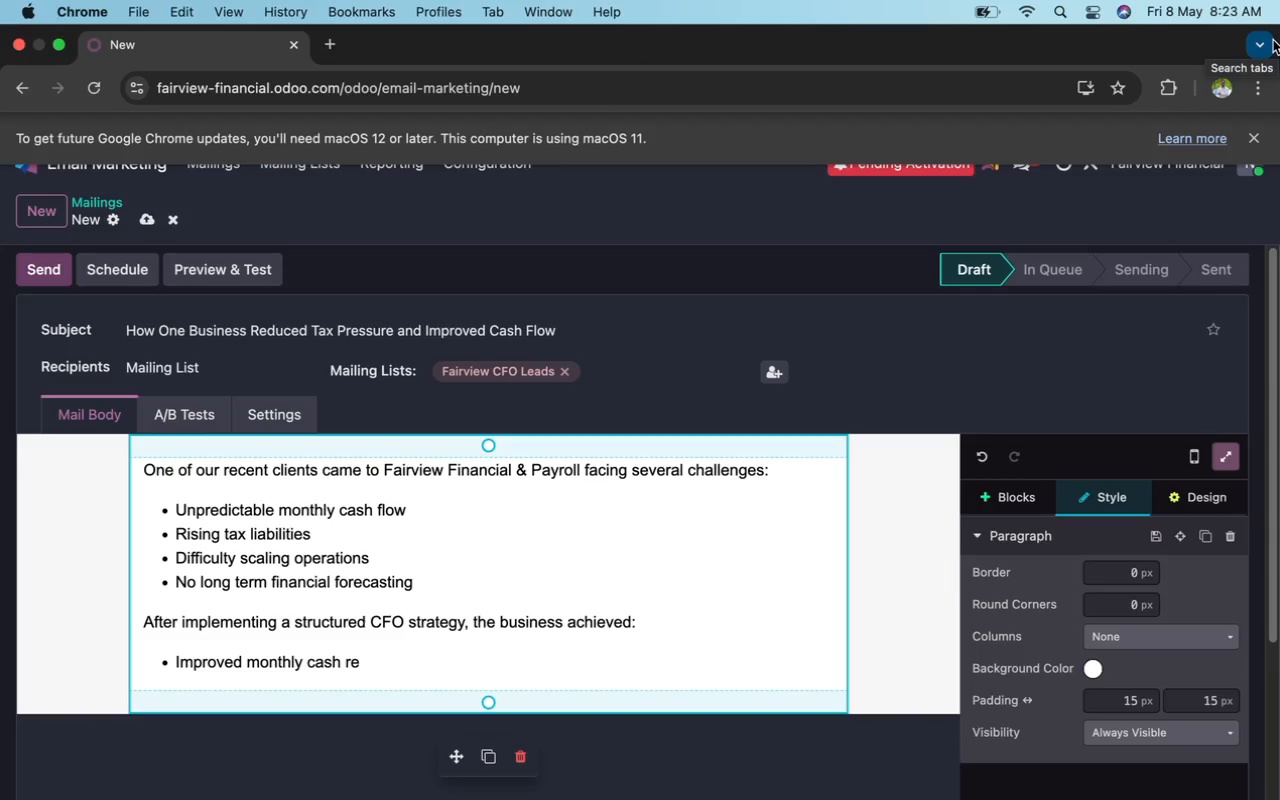 
mouse_move([1241, 799])
 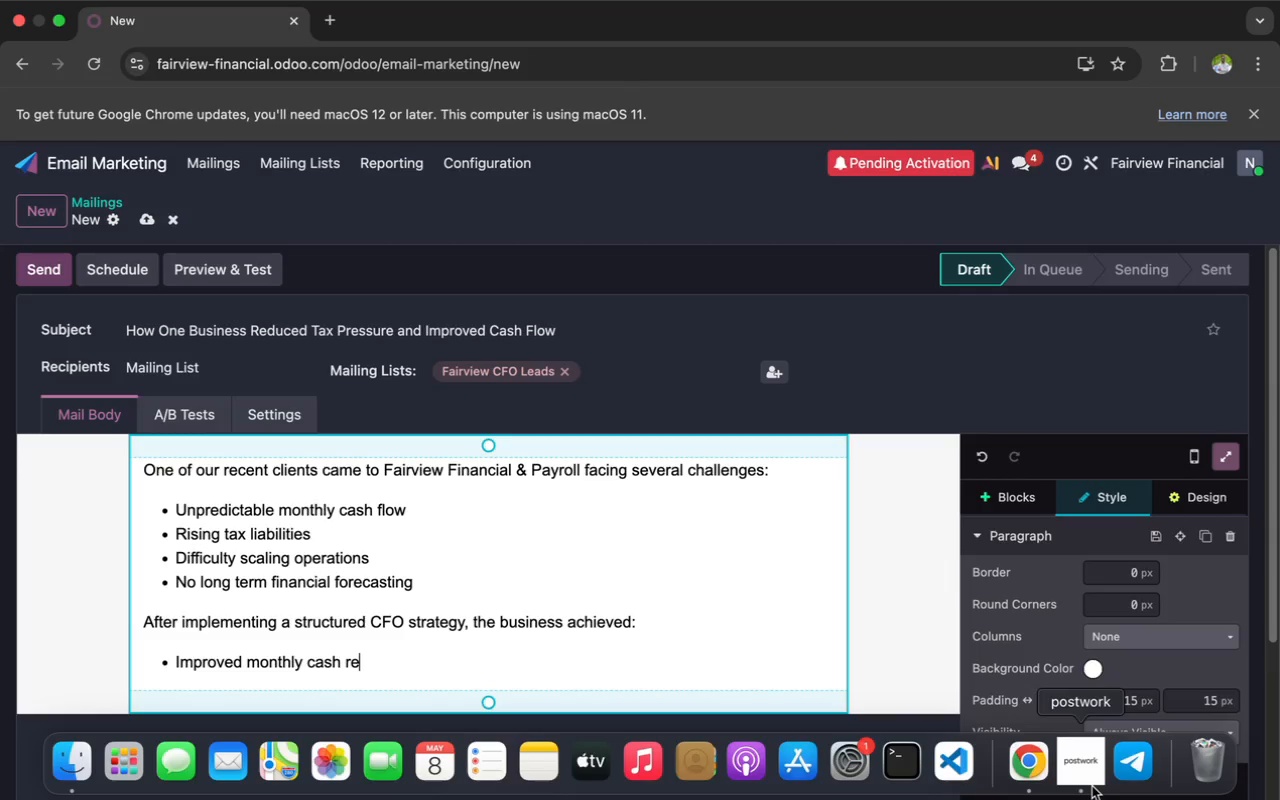 
wait(13.87)
 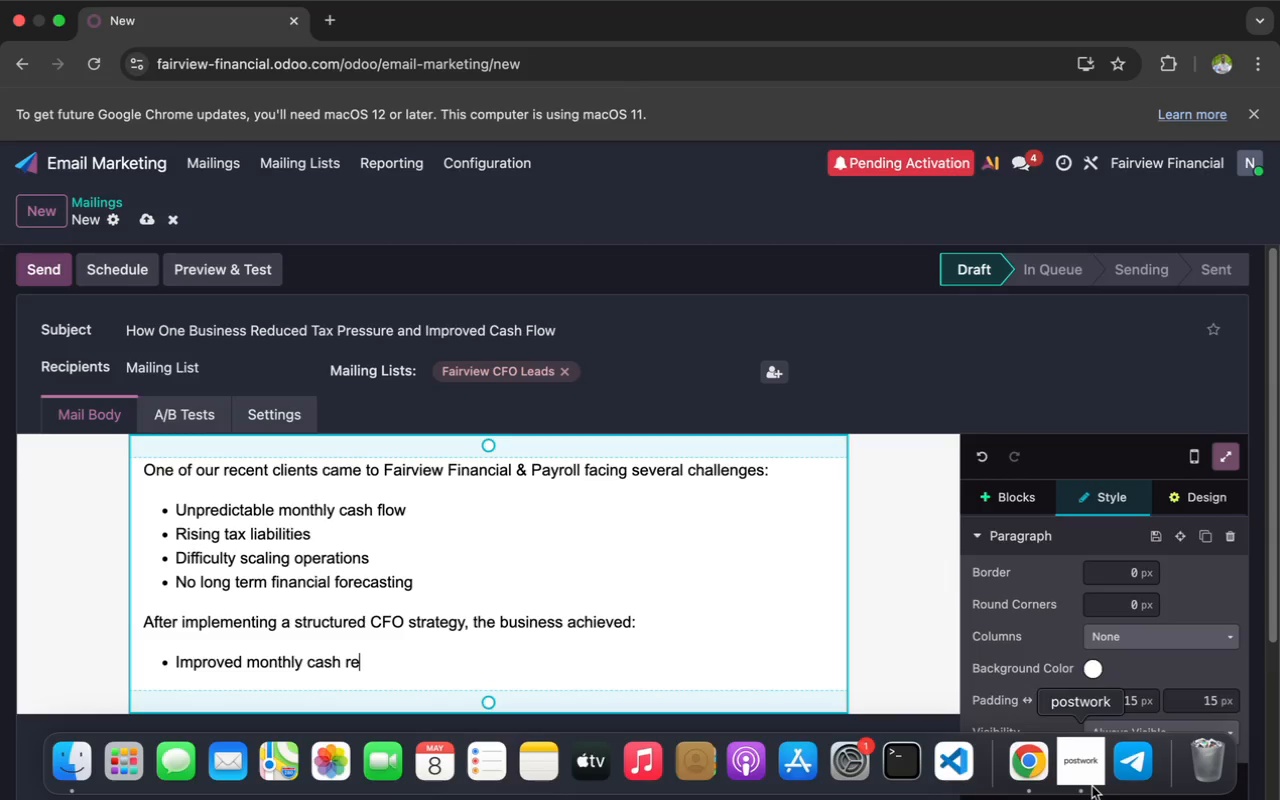 
type(se)
 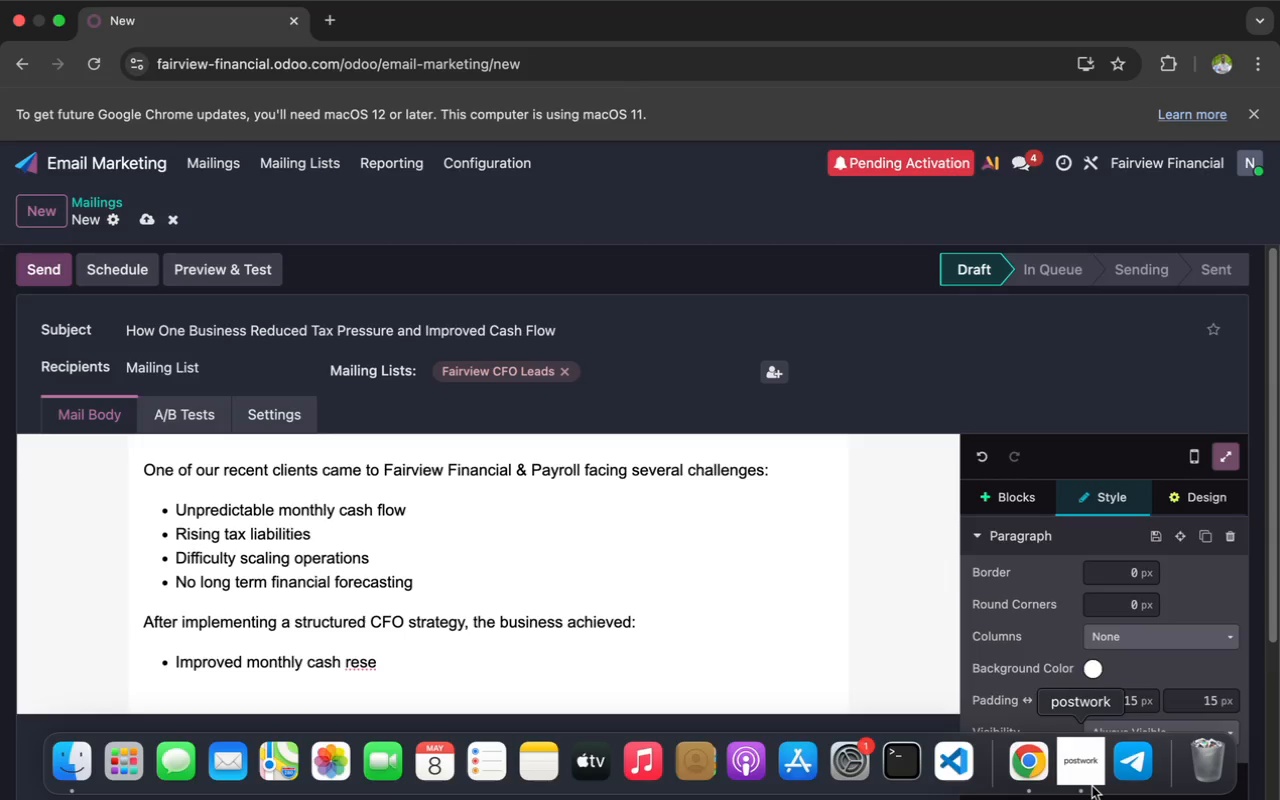 
type(rves)
 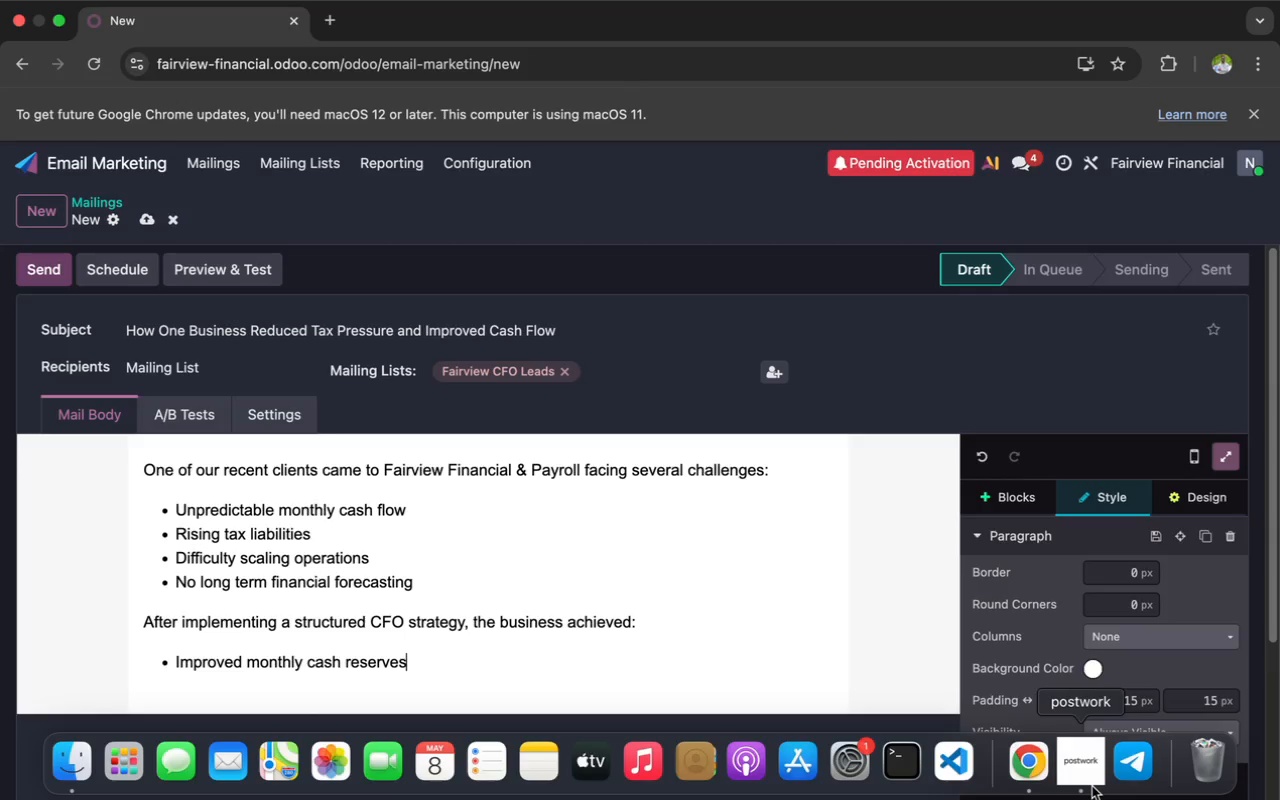 
key(Enter)
 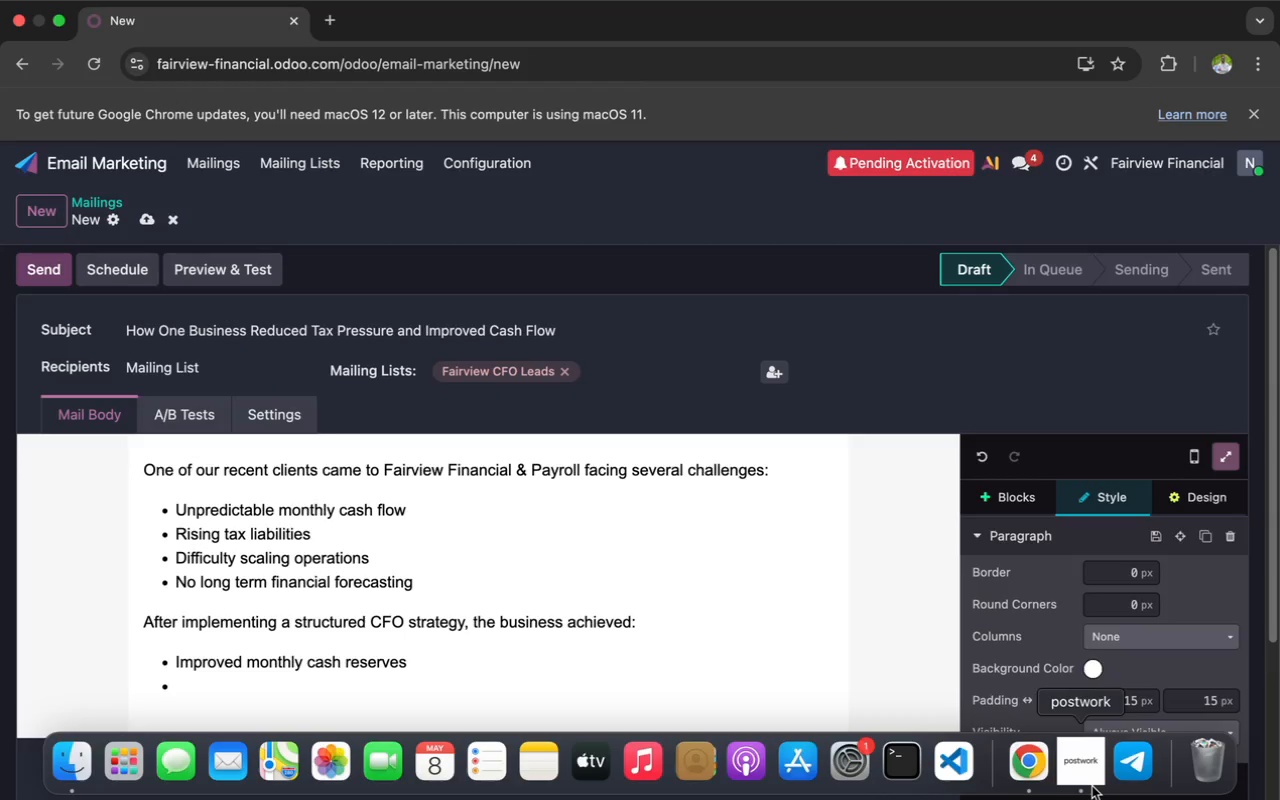 
wait(10.79)
 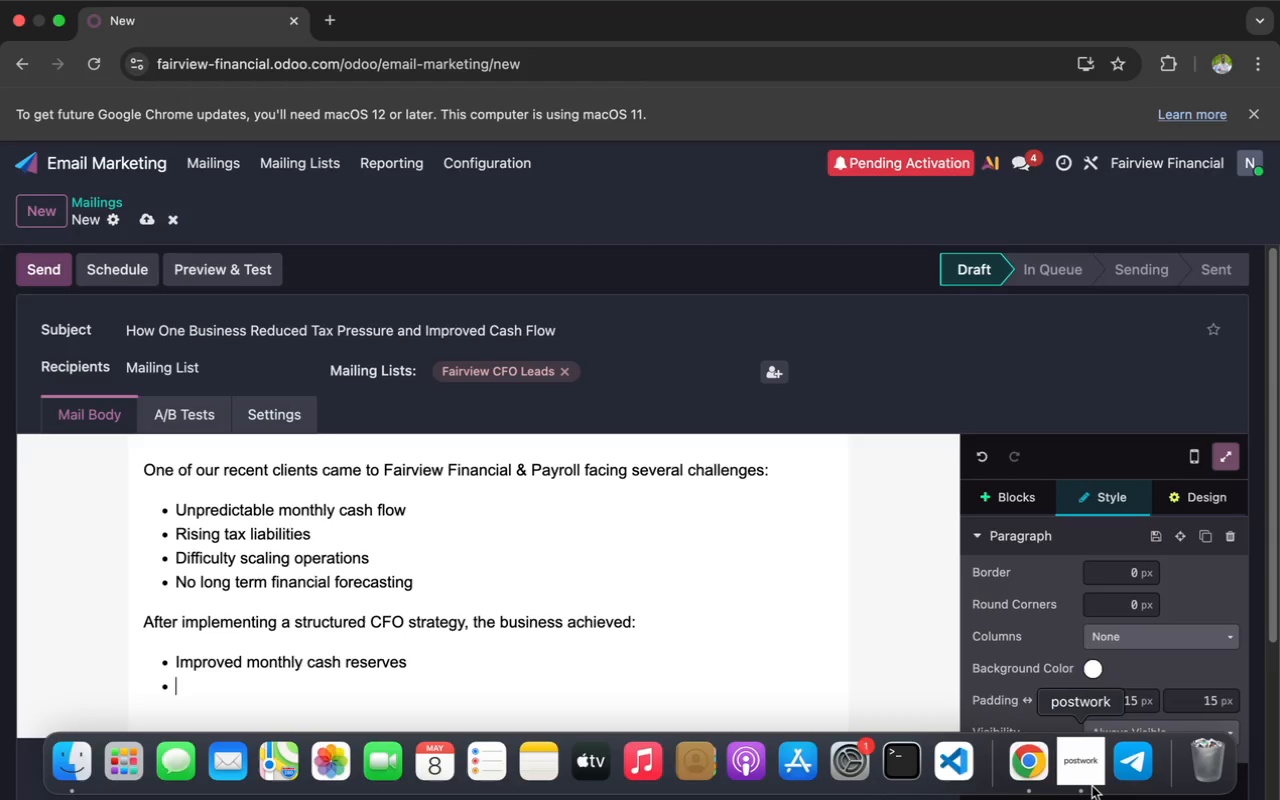 
type(Better bud)
 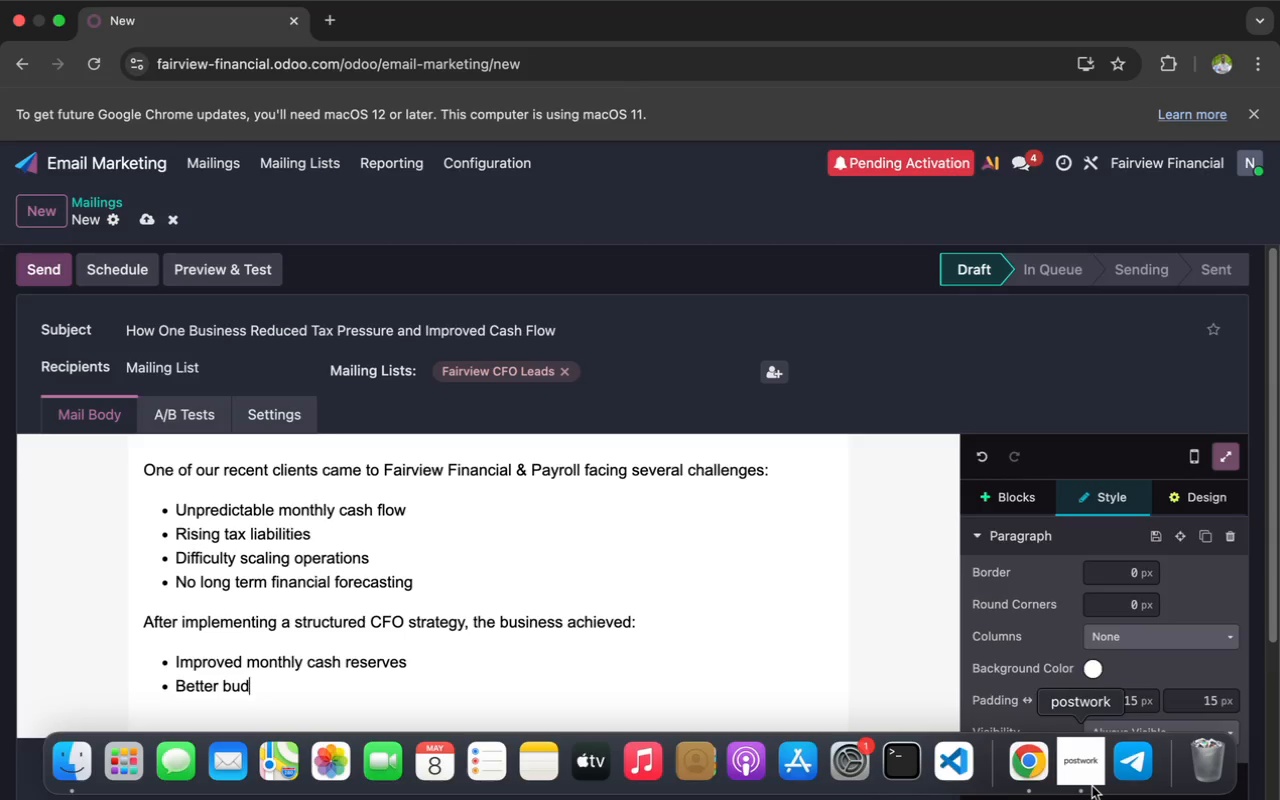 
type(geting)
 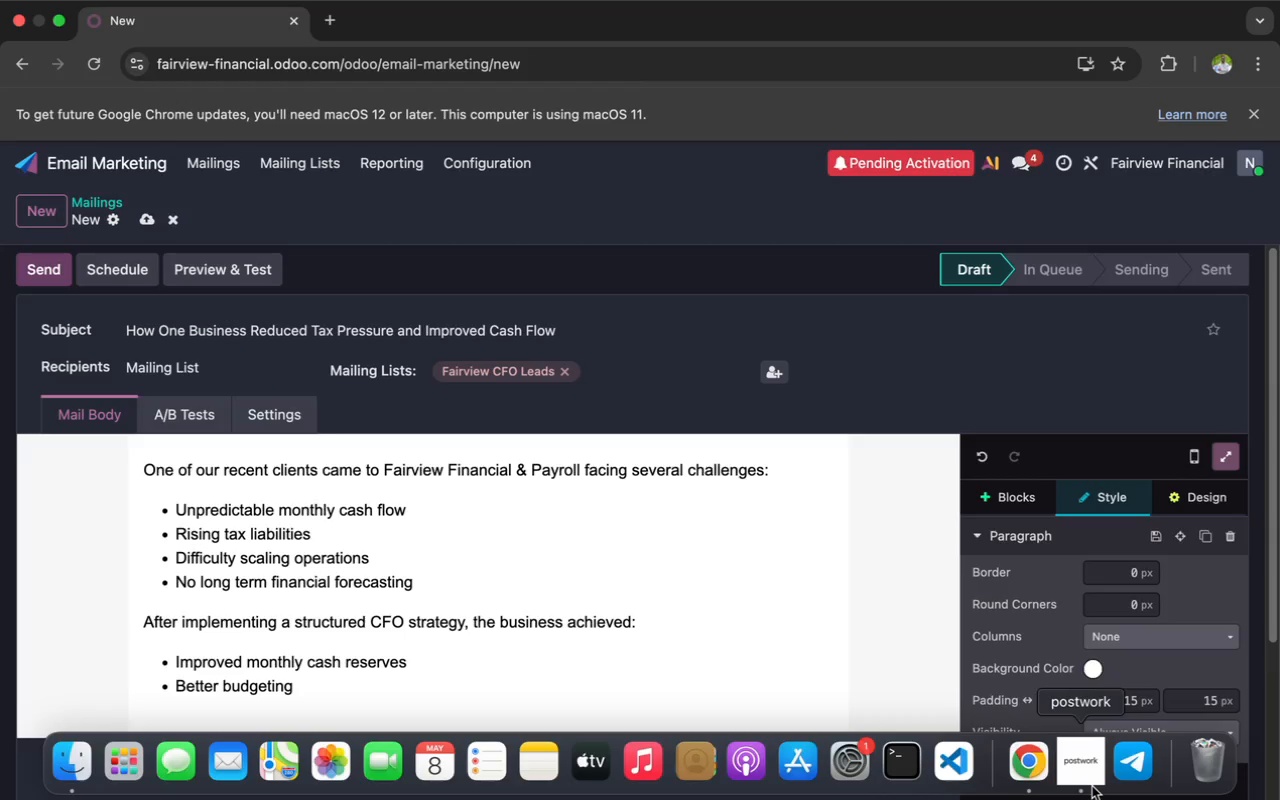 
wait(9.96)
 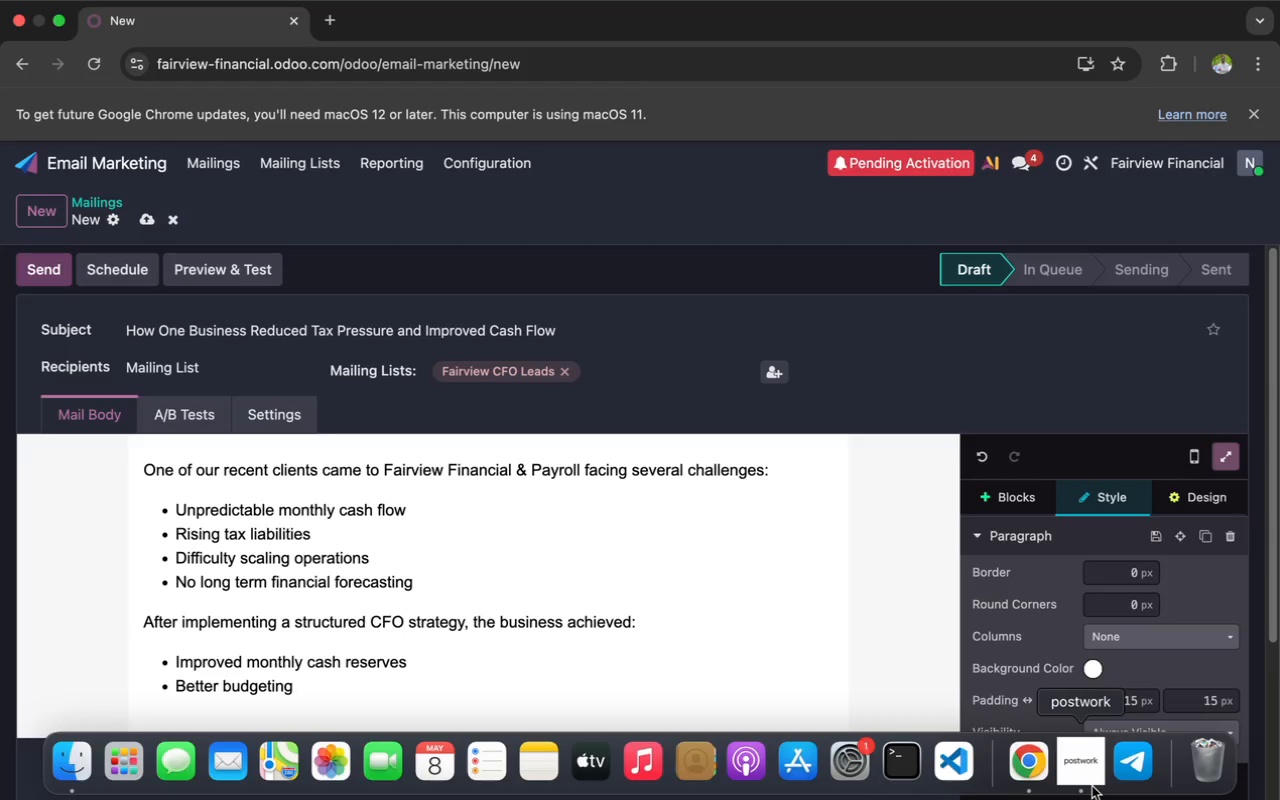 
type( visi)
 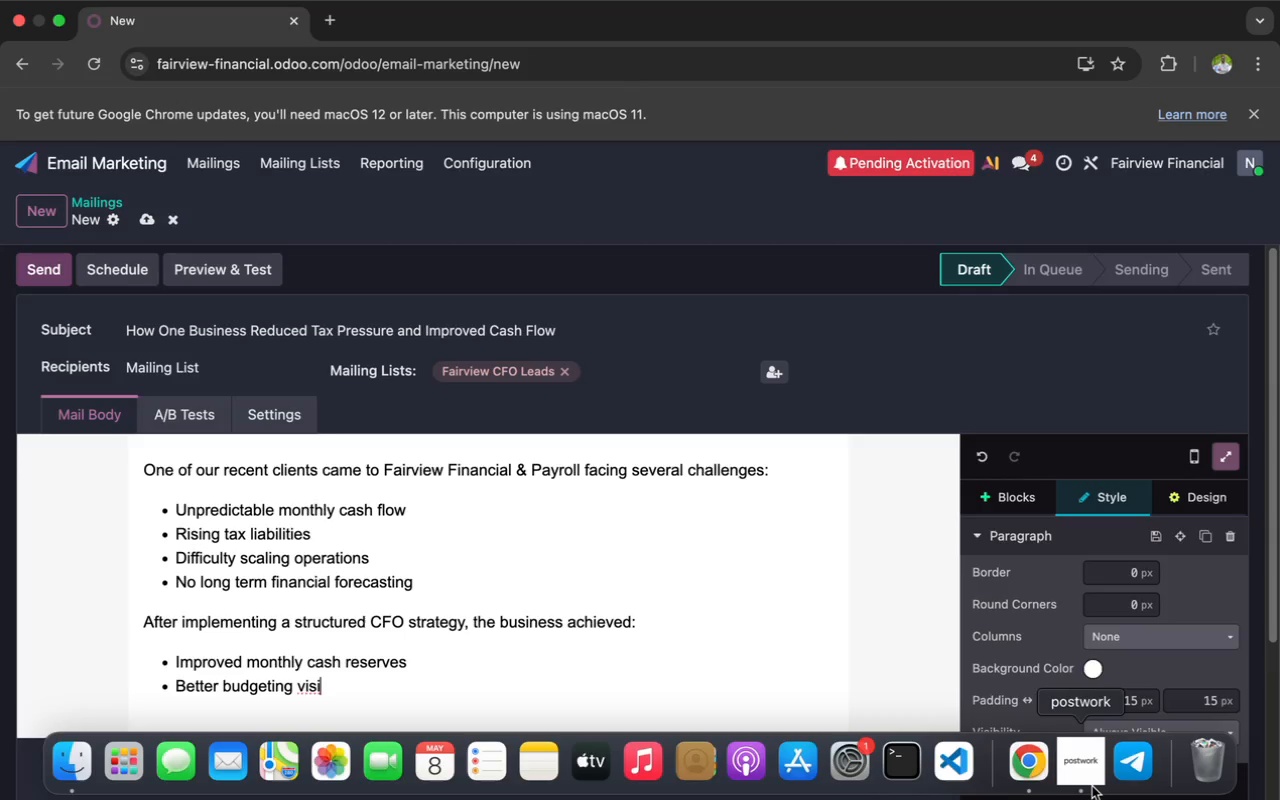 
wait(36.58)
 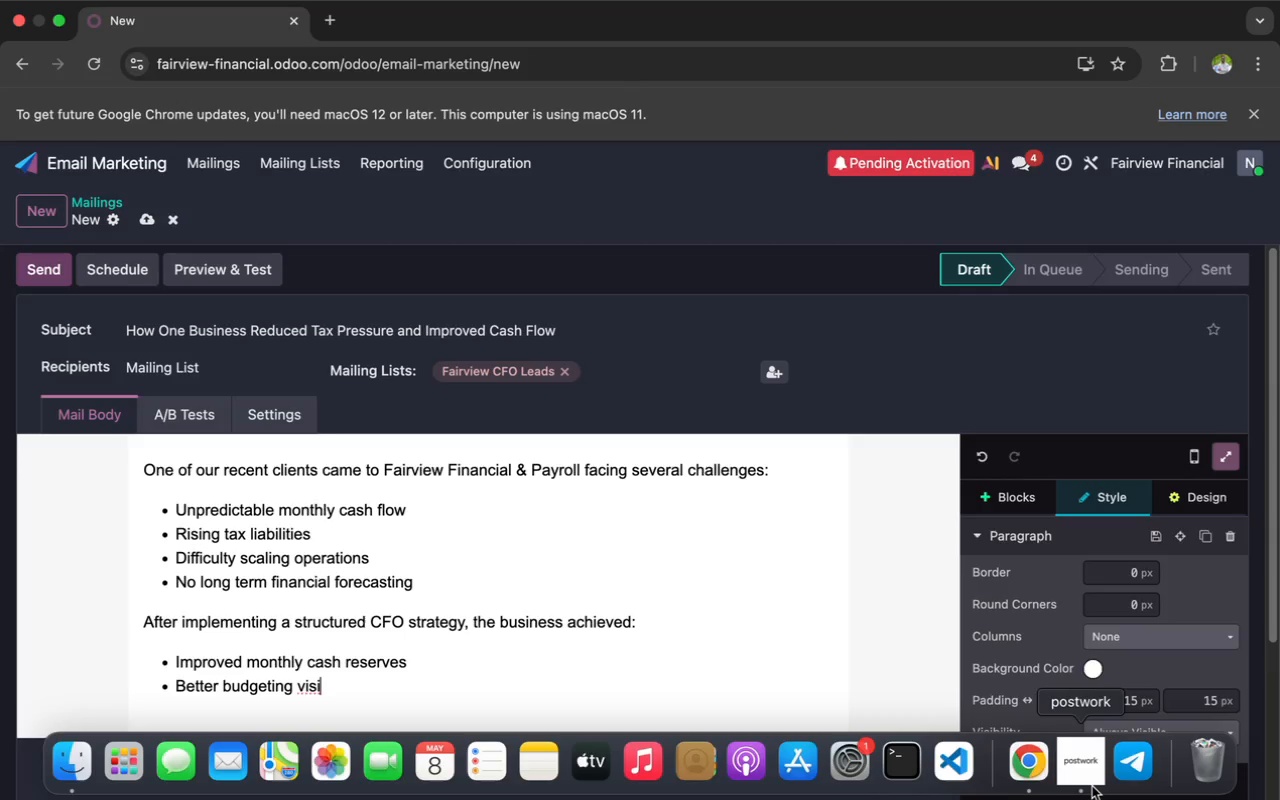 
type(bility)
 